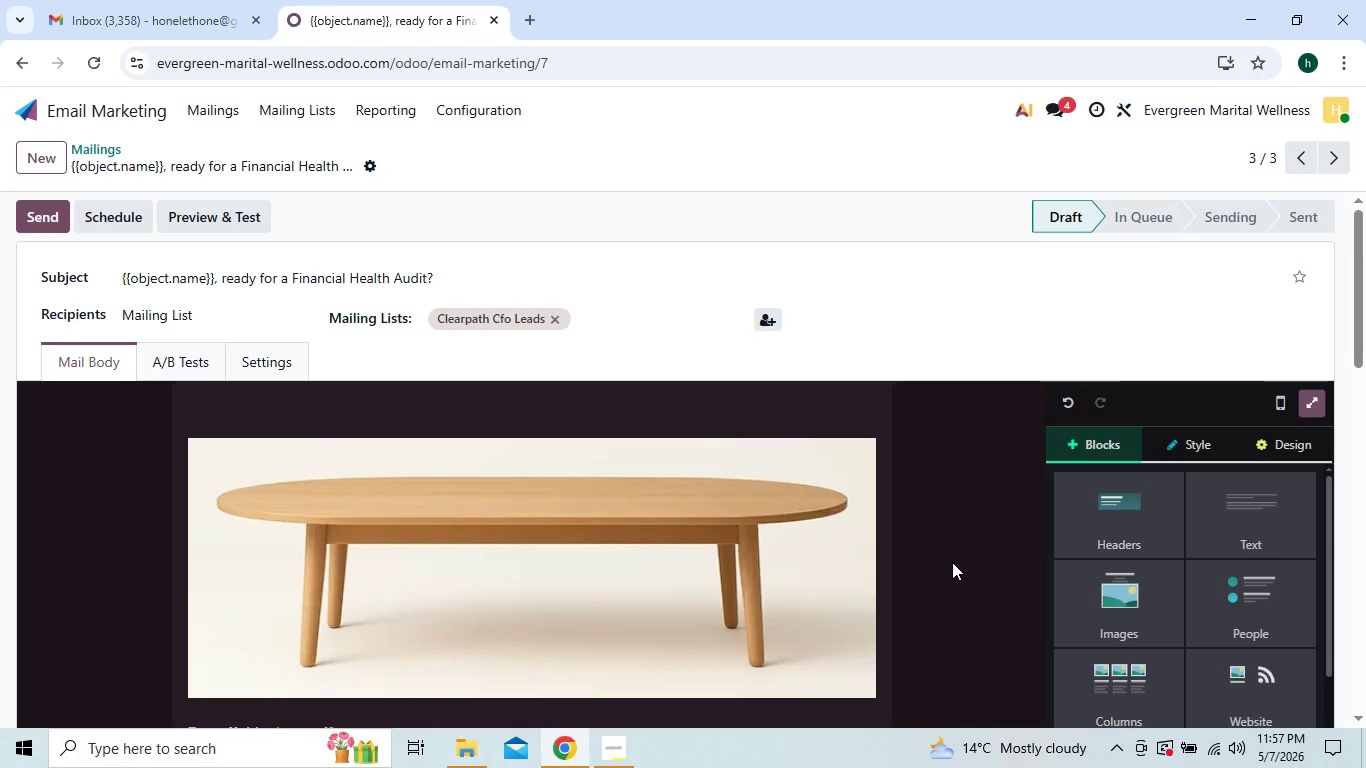 
wait(5.06)
 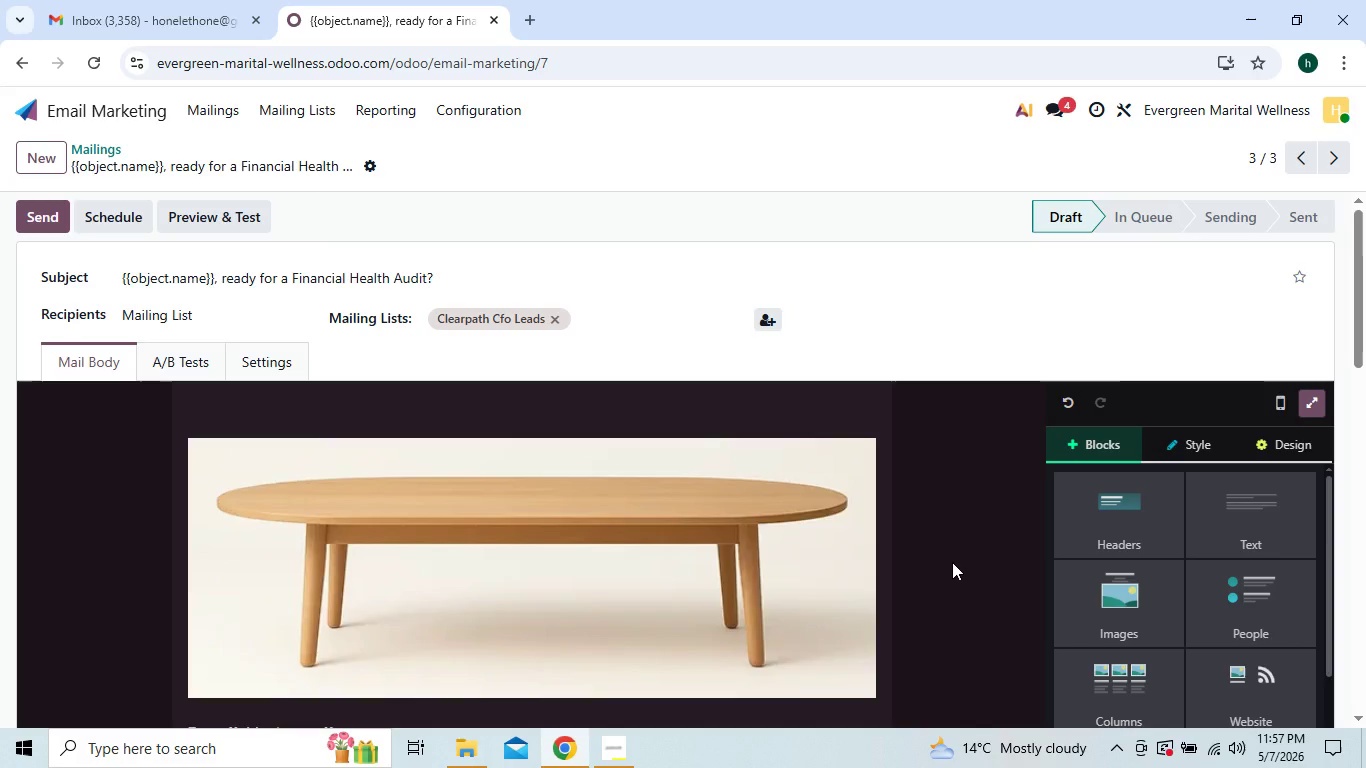 
double_click([952, 562])
 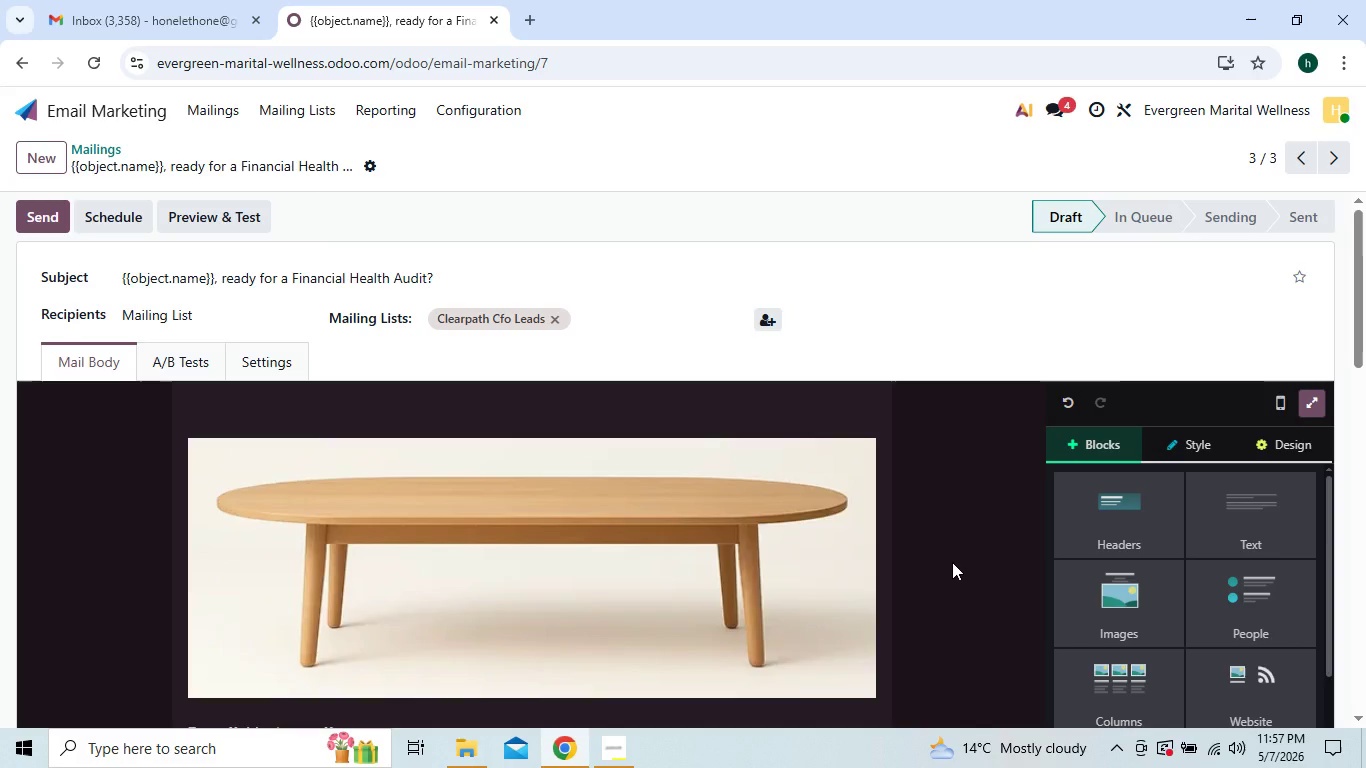 
triple_click([952, 562])
 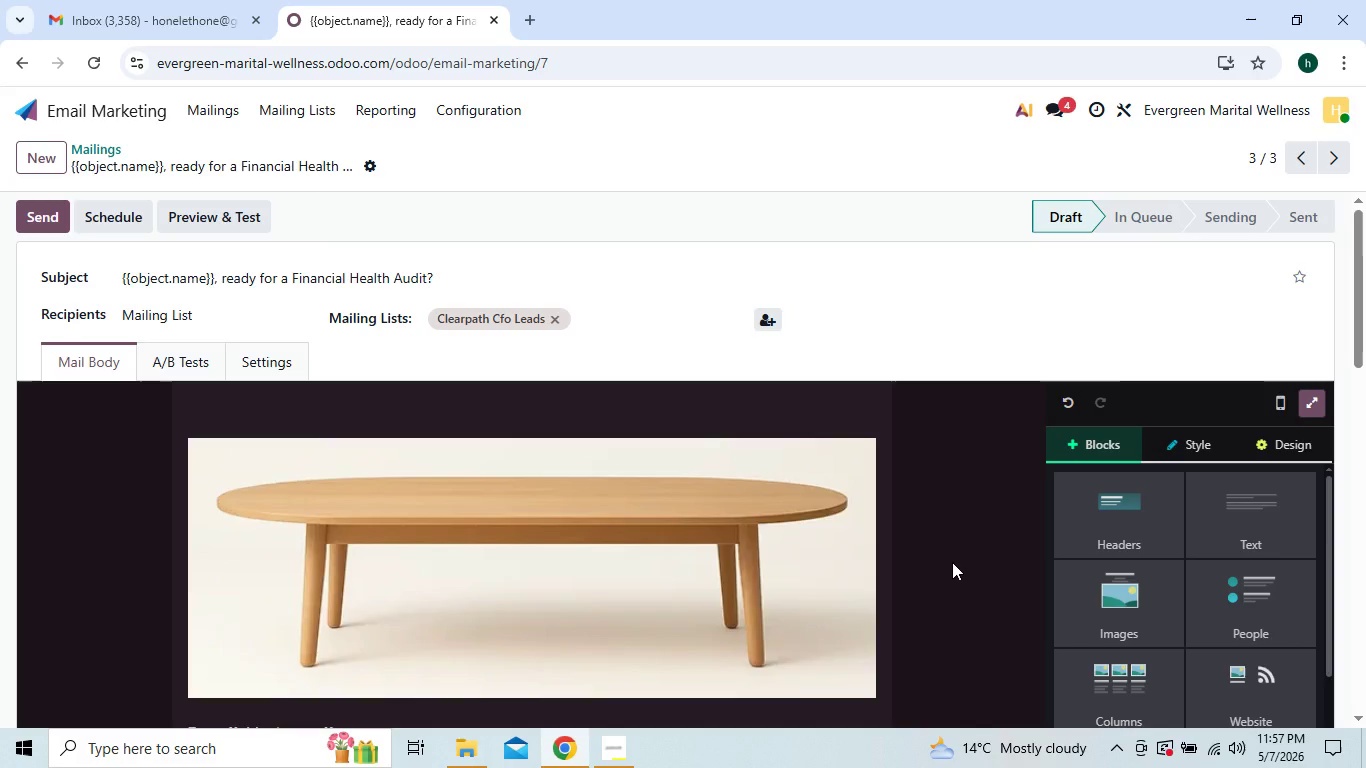 
triple_click([952, 562])
 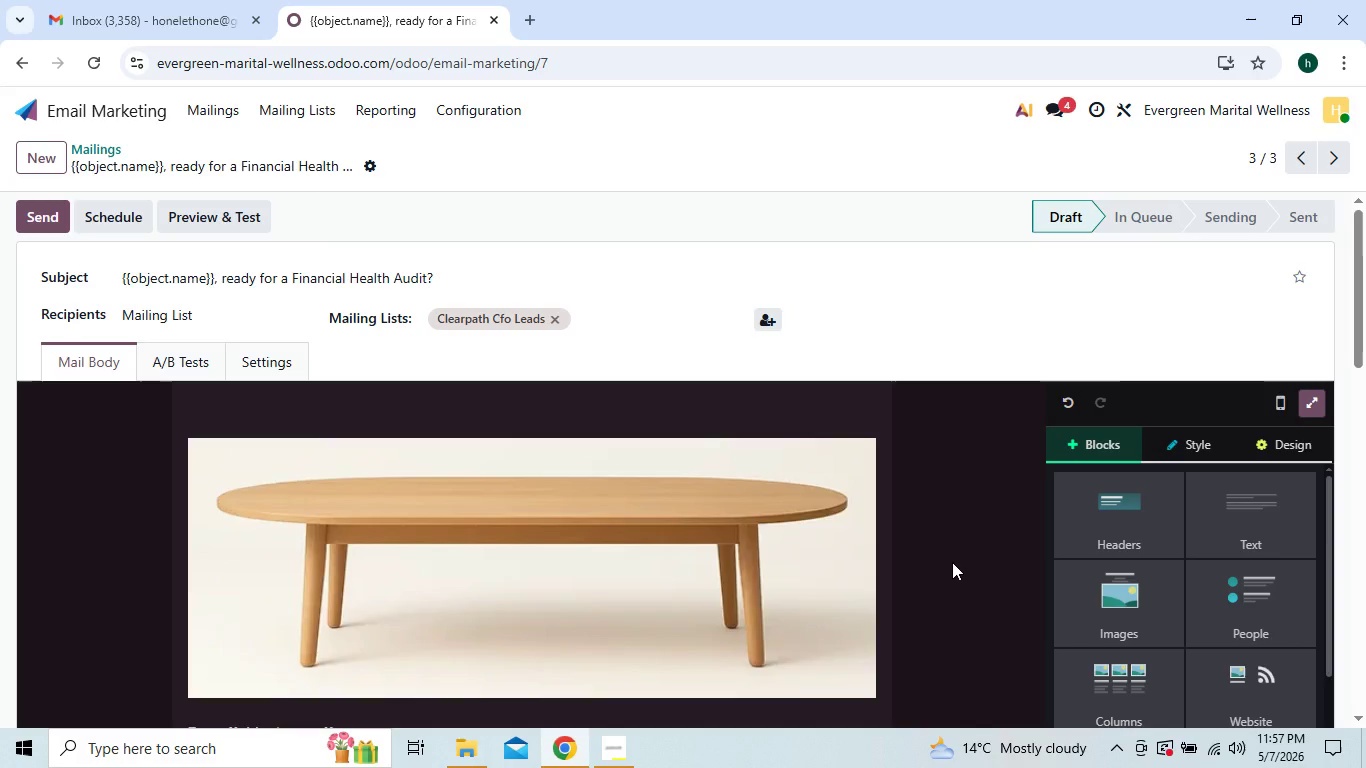 
wait(5.61)
 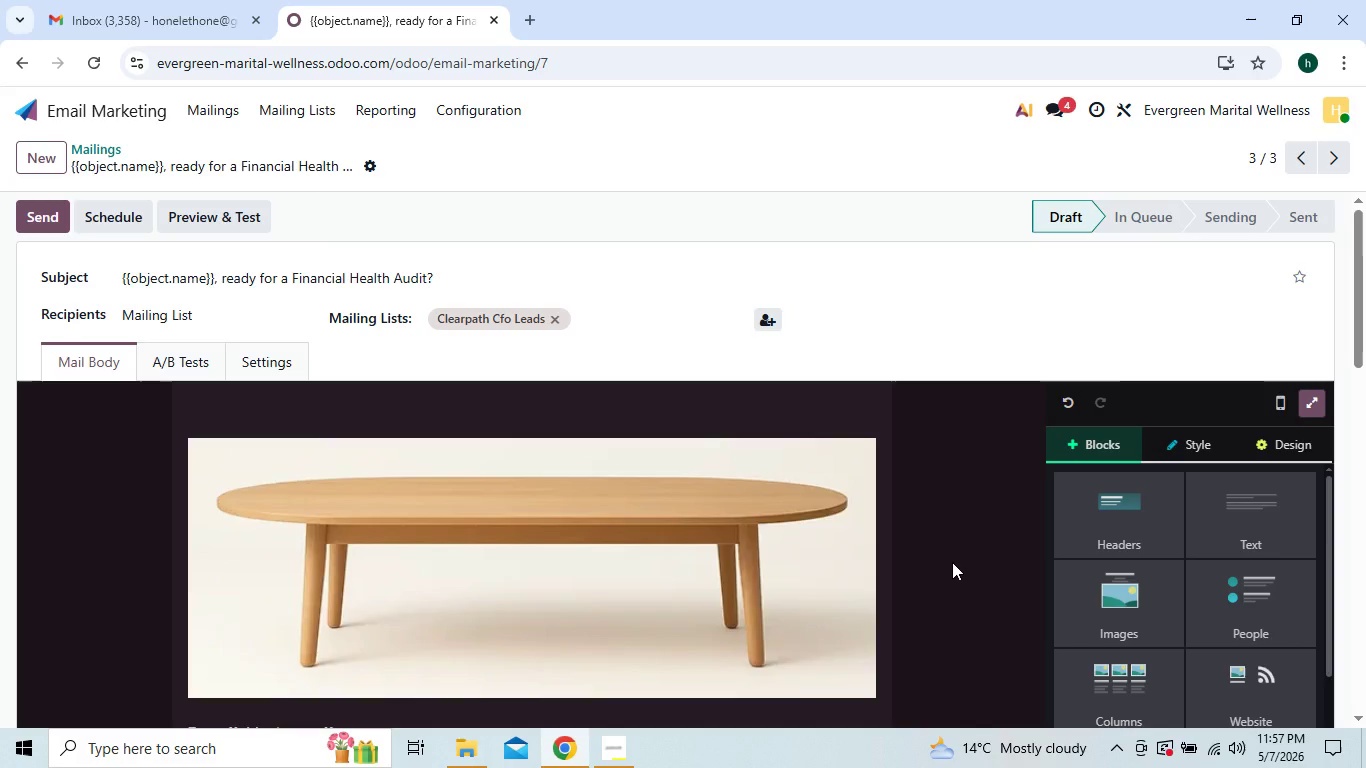 
double_click([965, 559])
 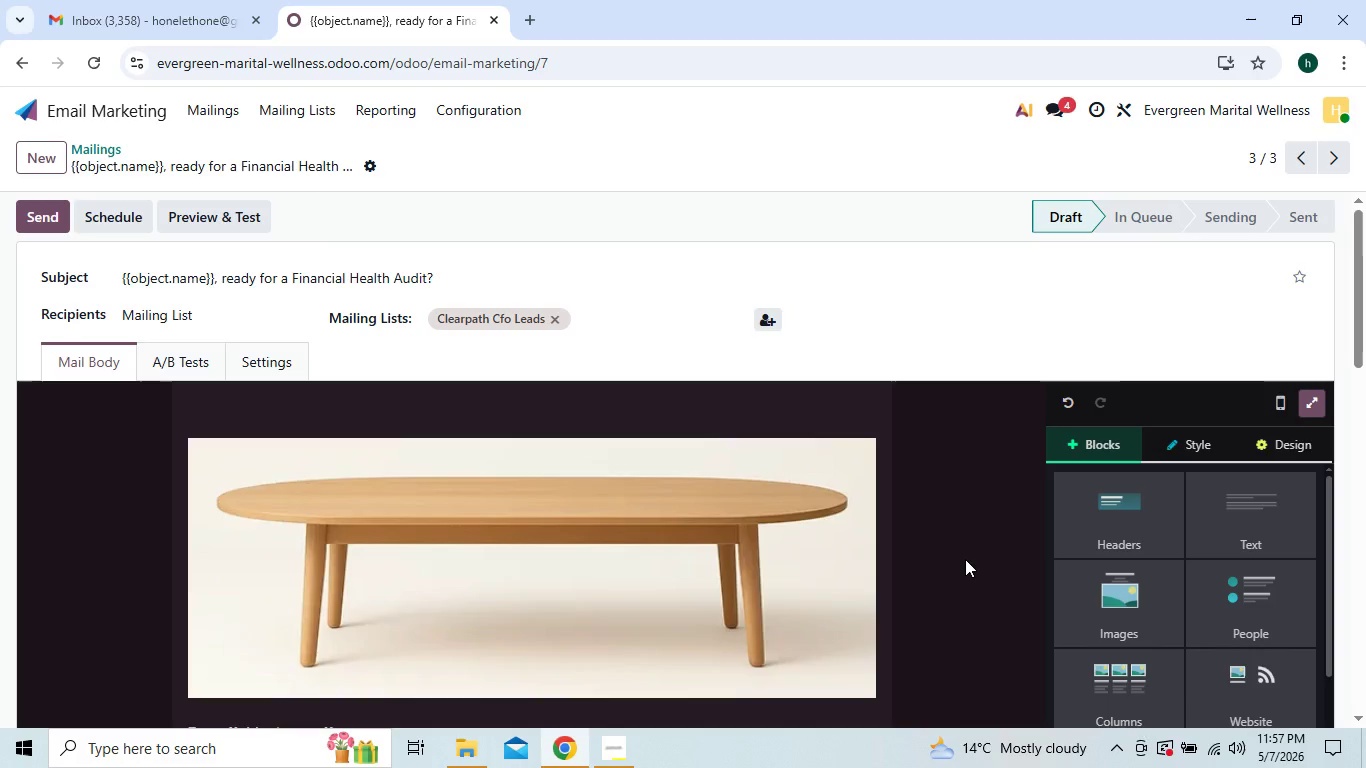 
triple_click([965, 559])
 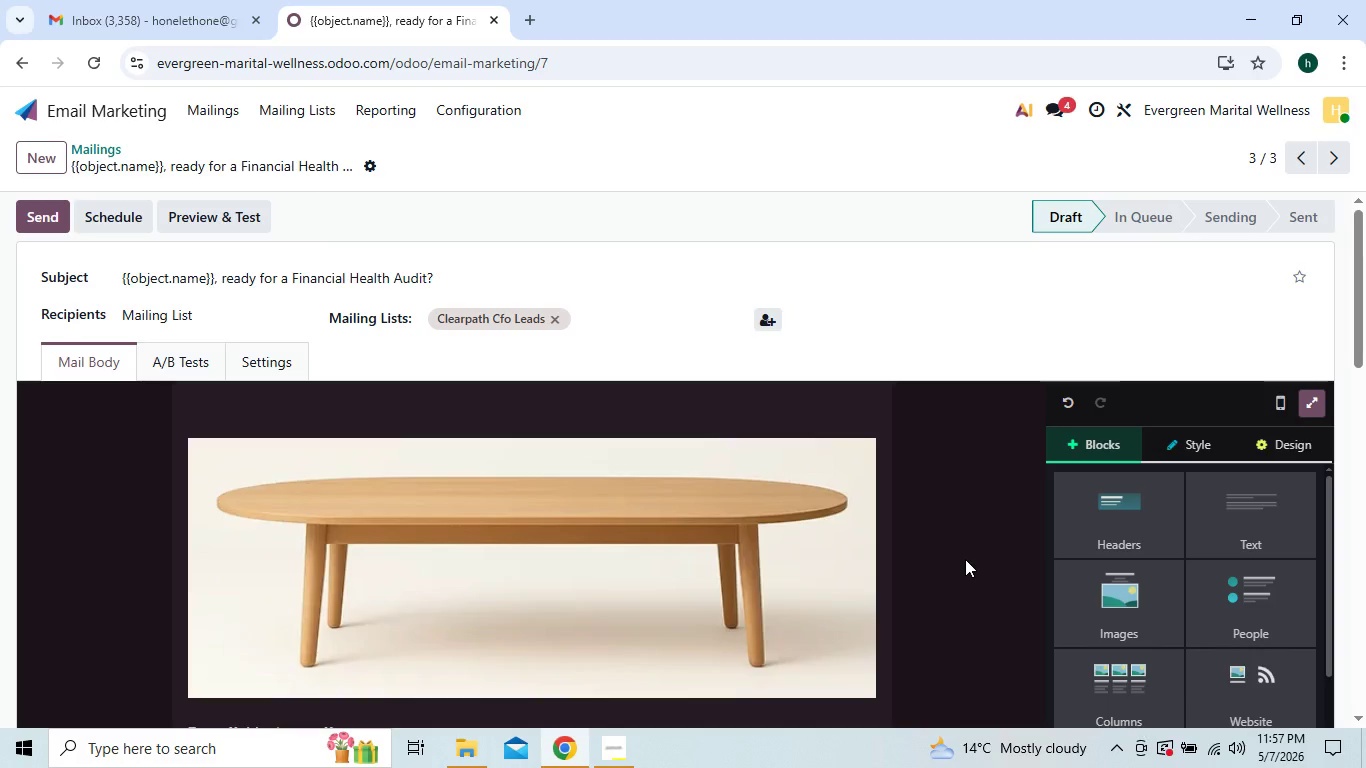 
triple_click([965, 559])
 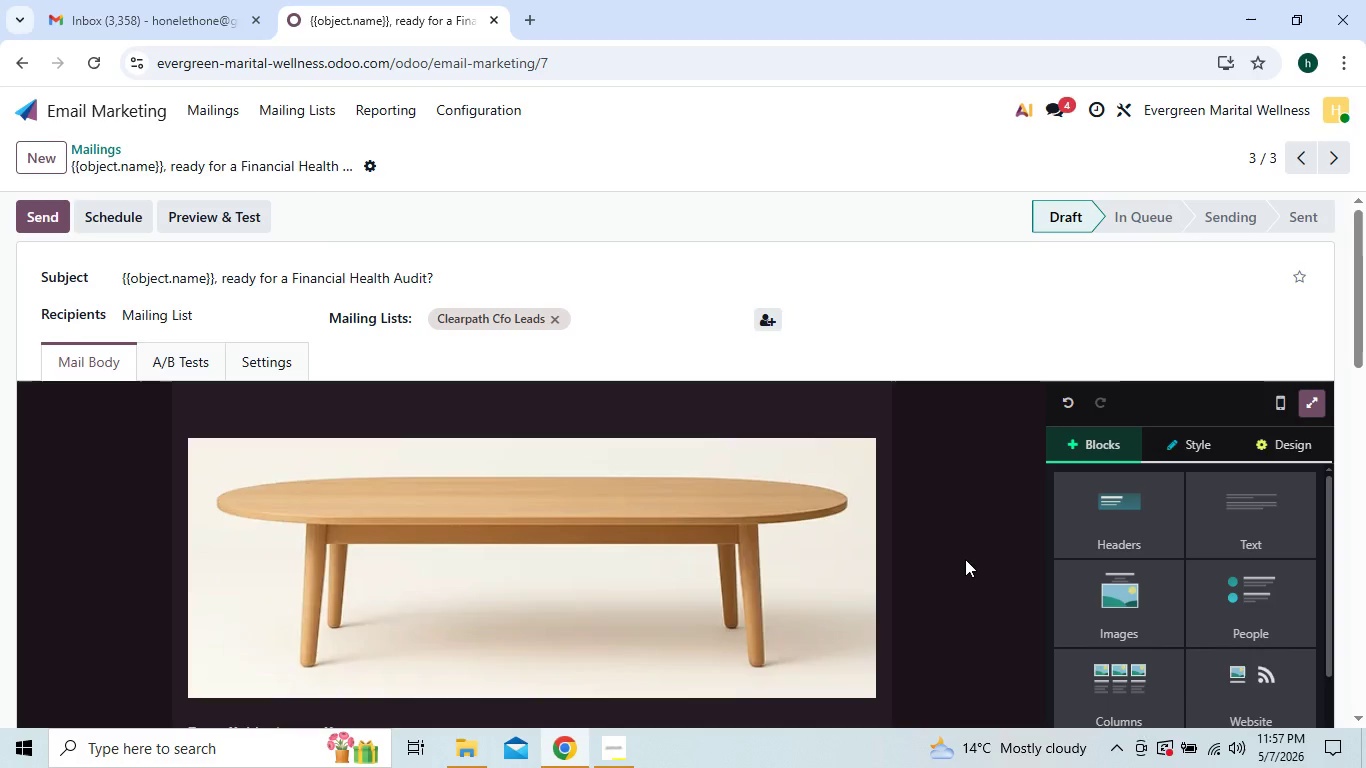 
triple_click([965, 559])
 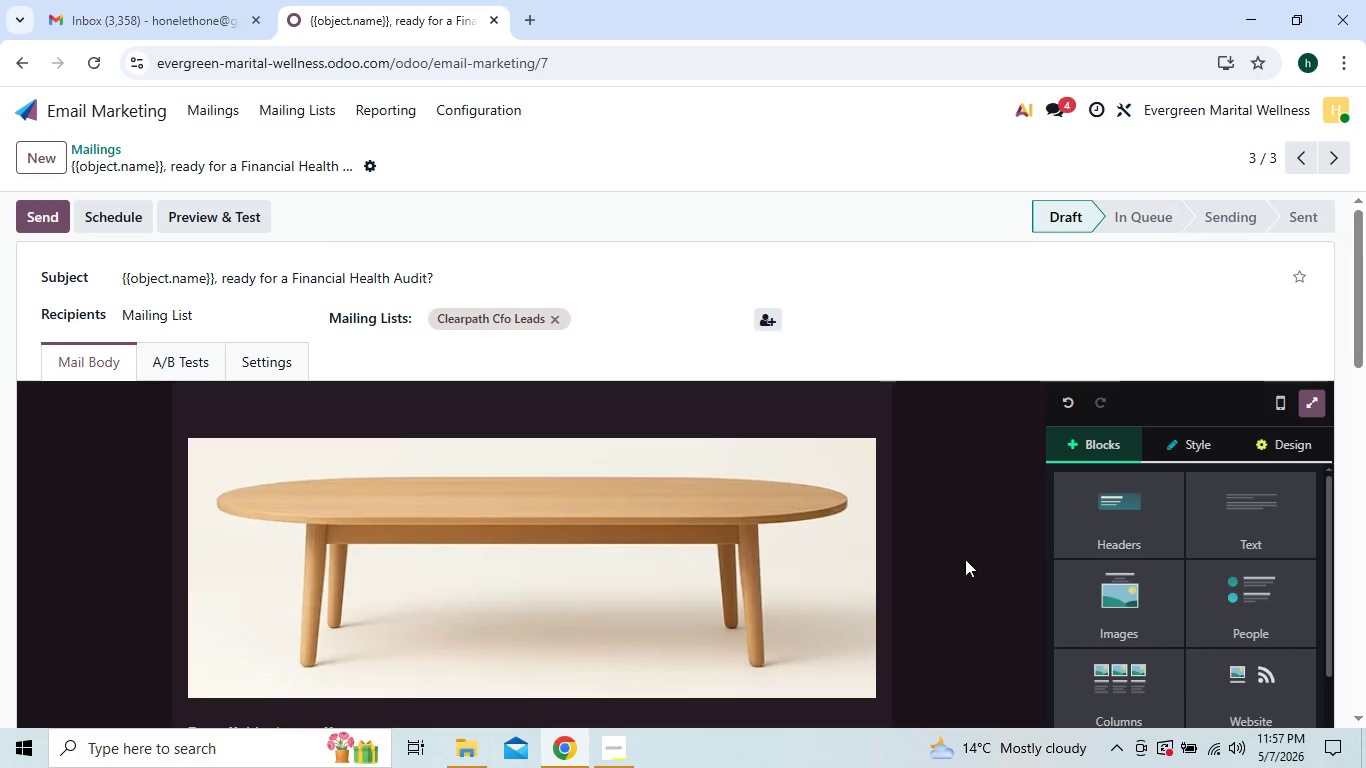 
triple_click([965, 559])
 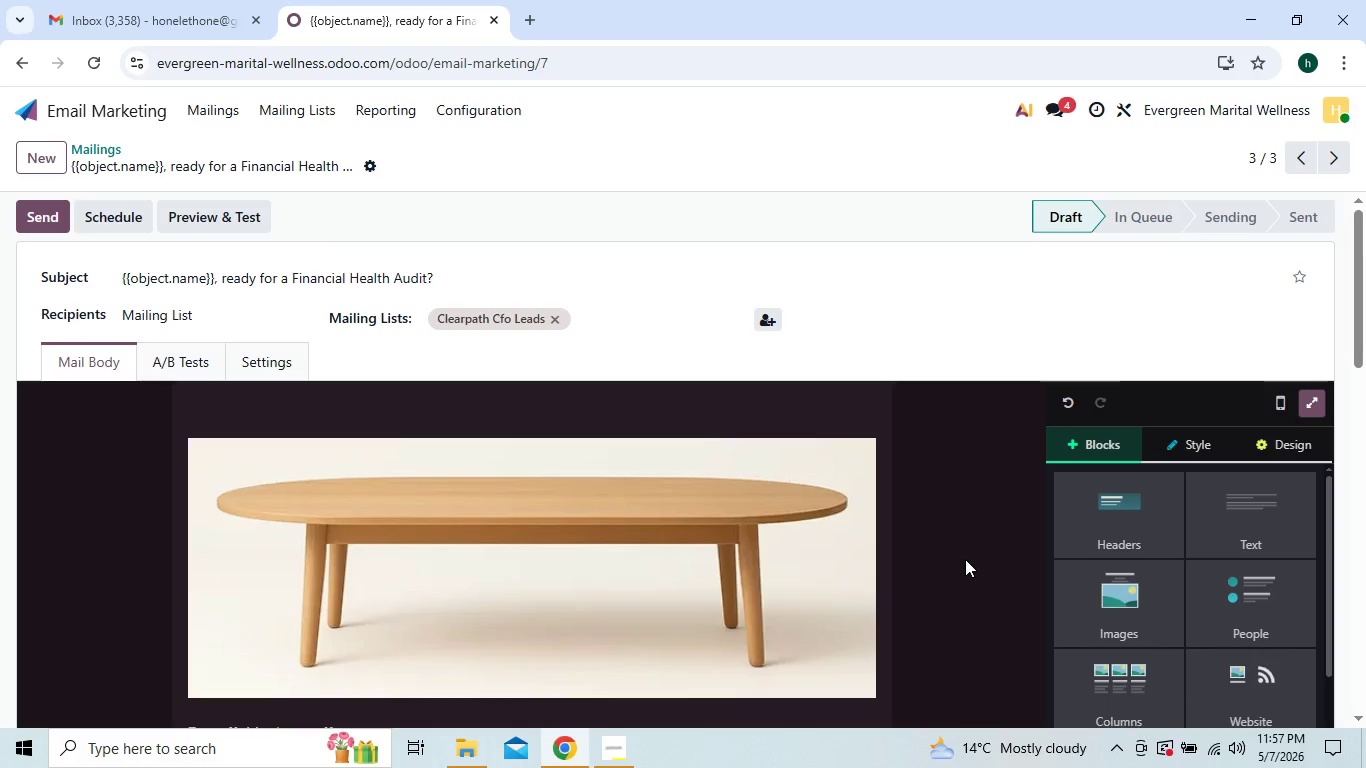 
triple_click([965, 559])
 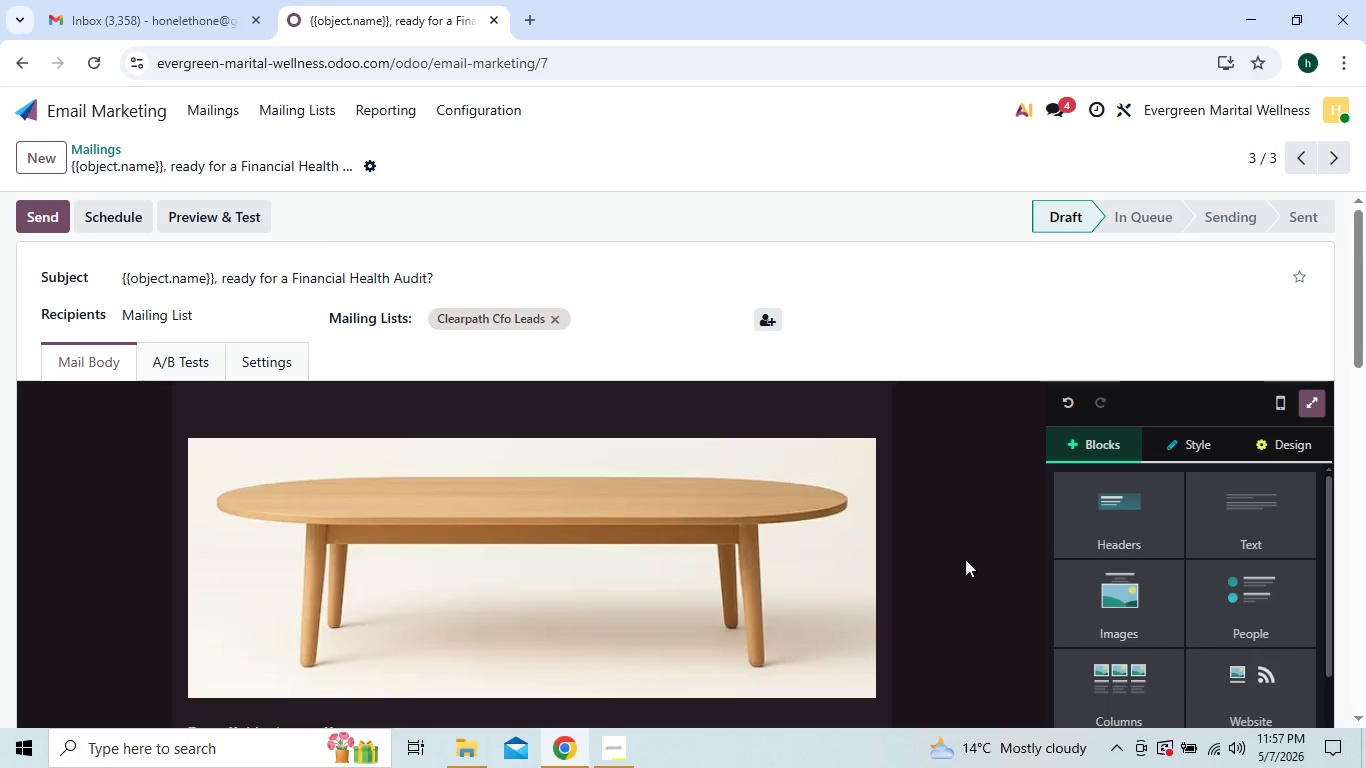 
triple_click([965, 559])
 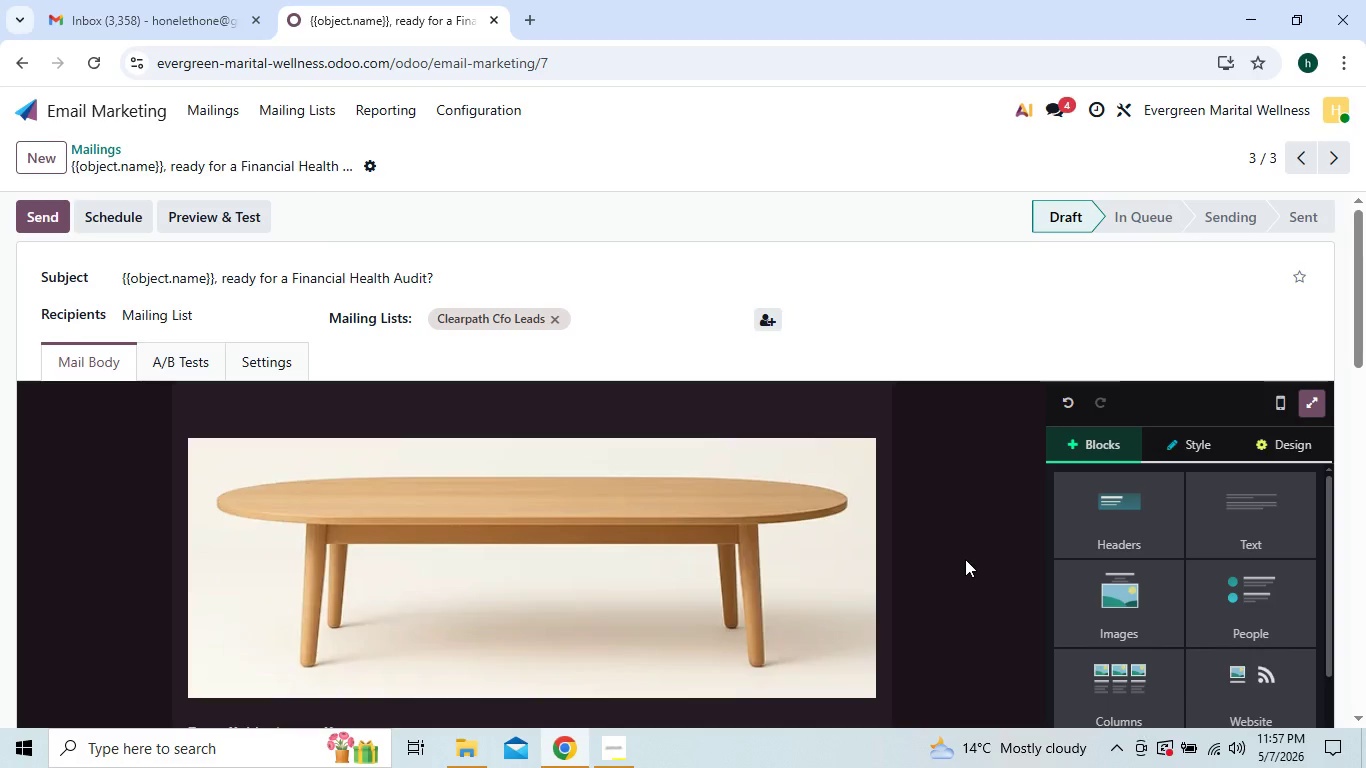 
triple_click([965, 559])
 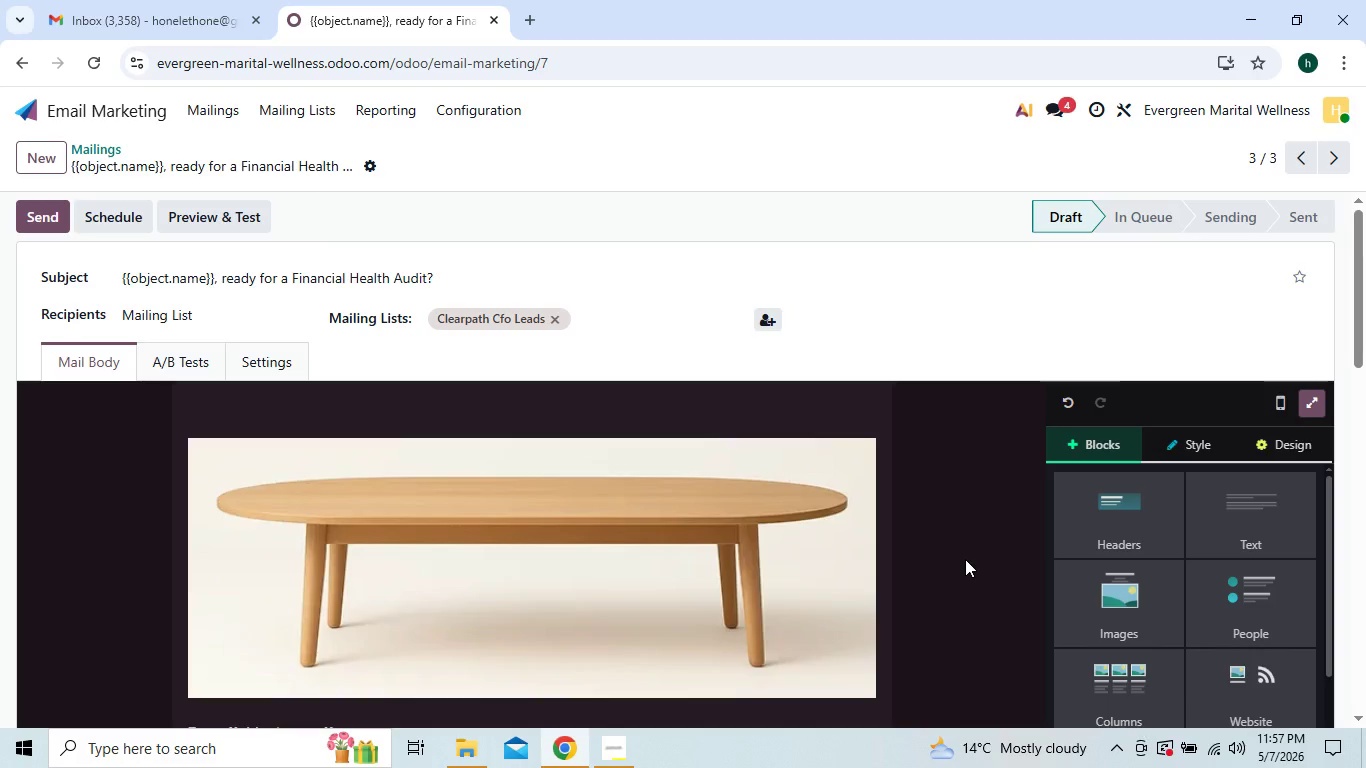 
triple_click([965, 559])
 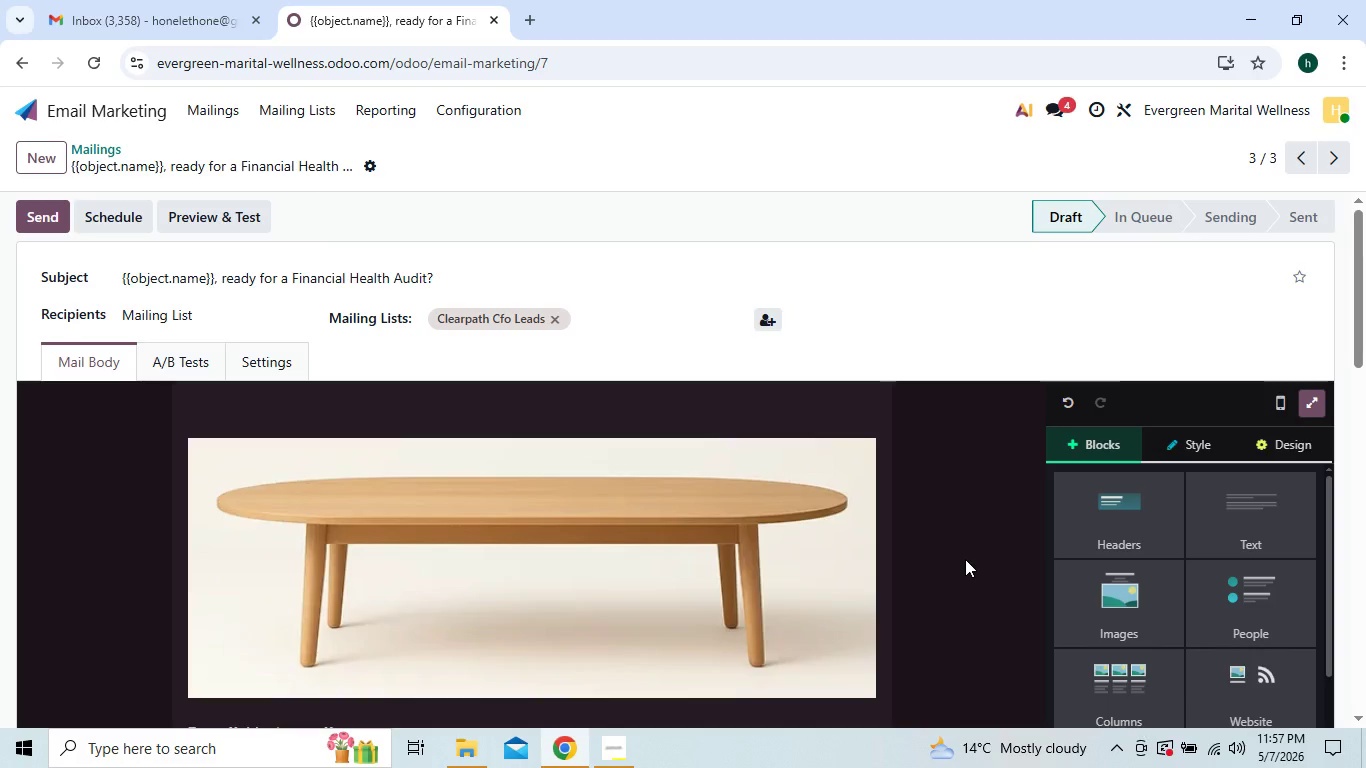 
double_click([965, 559])
 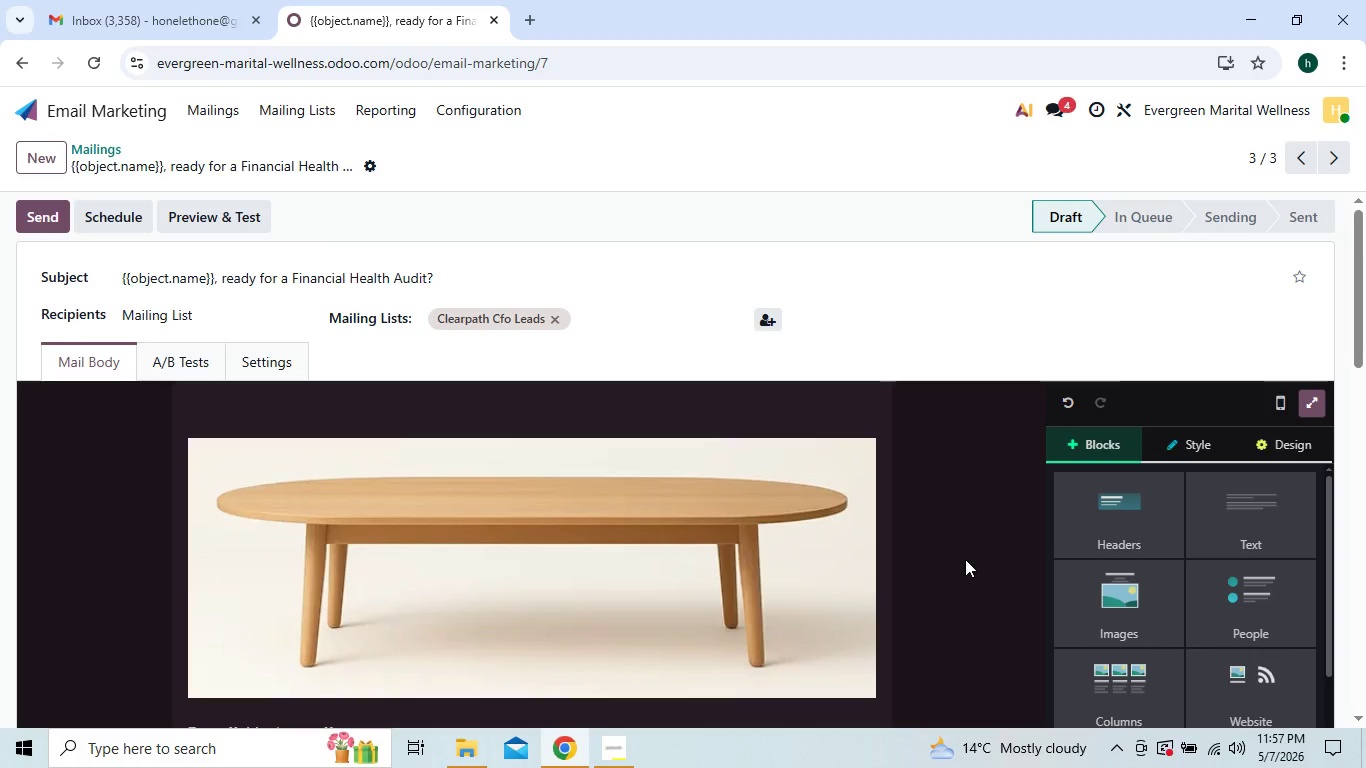 
triple_click([965, 559])
 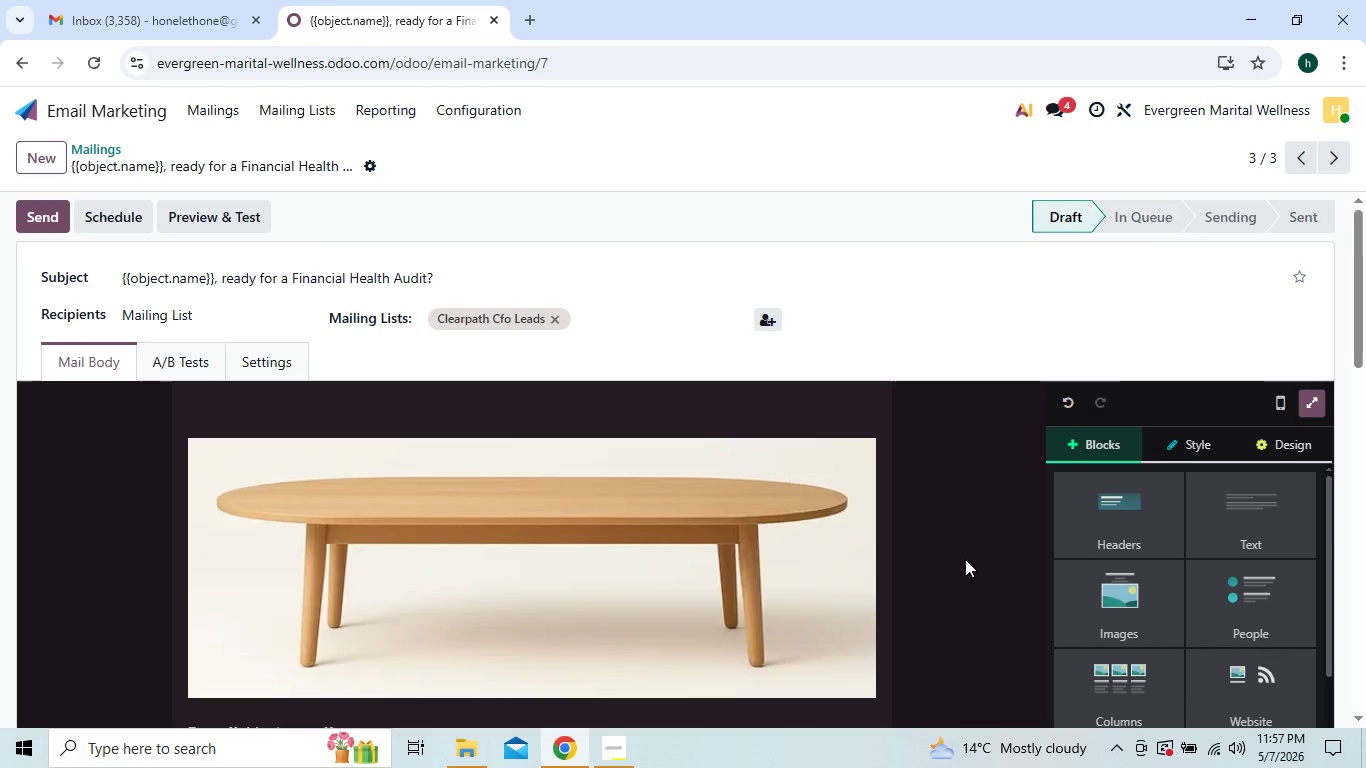 
triple_click([965, 559])
 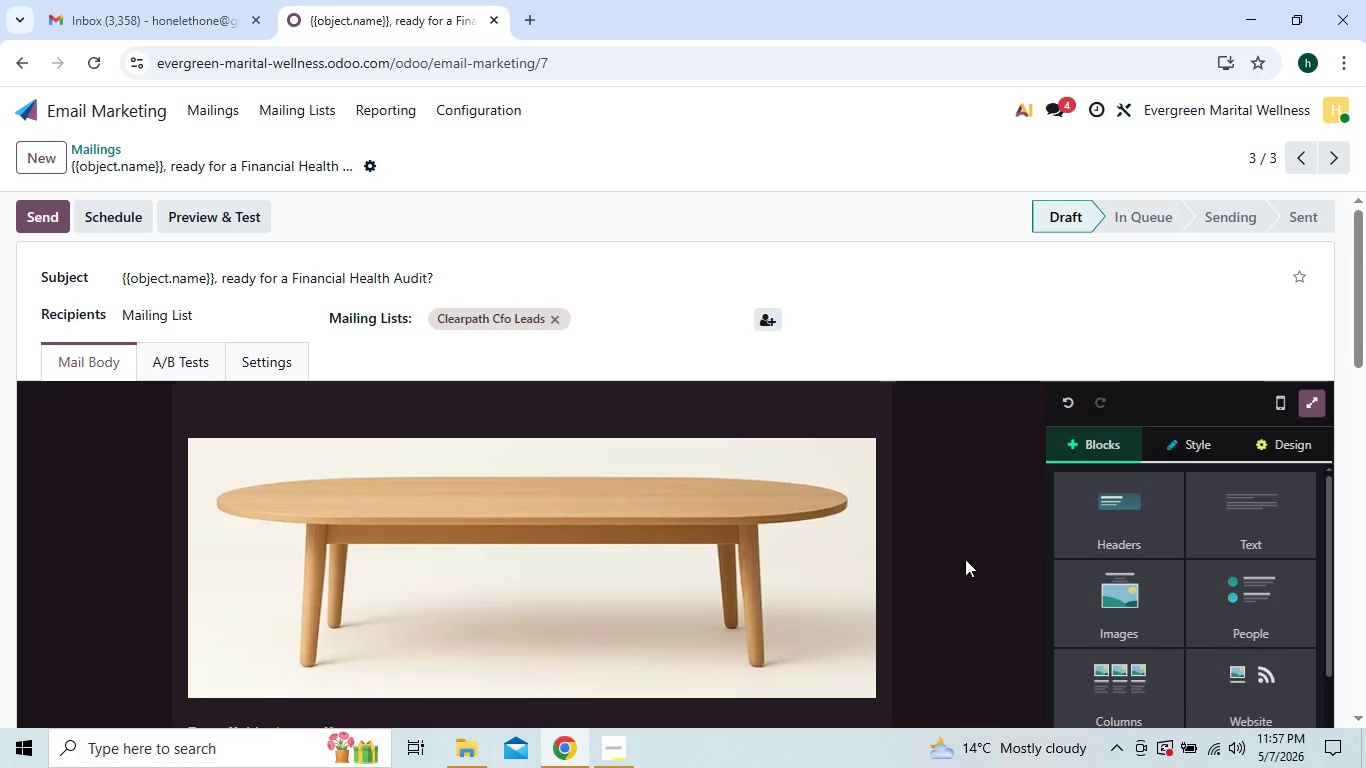 
triple_click([965, 559])
 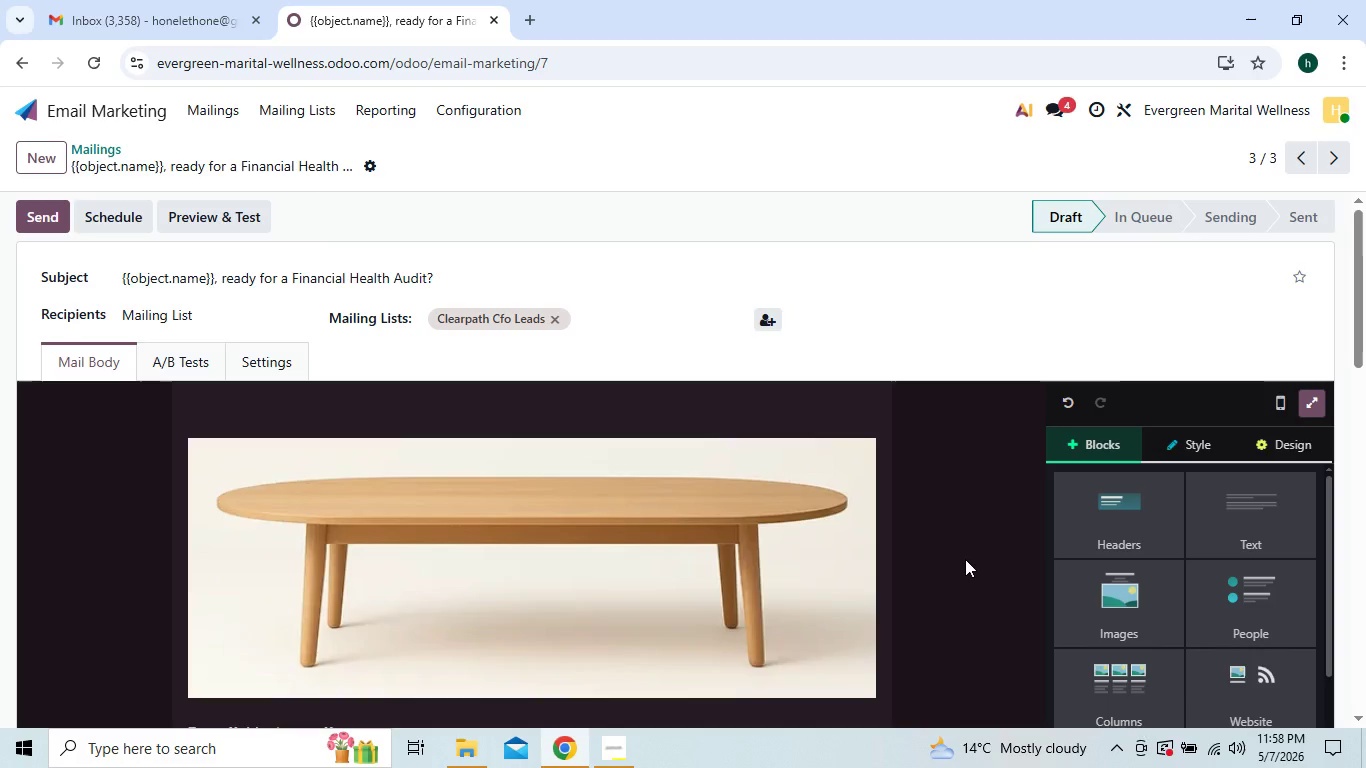 
left_click([965, 559])
 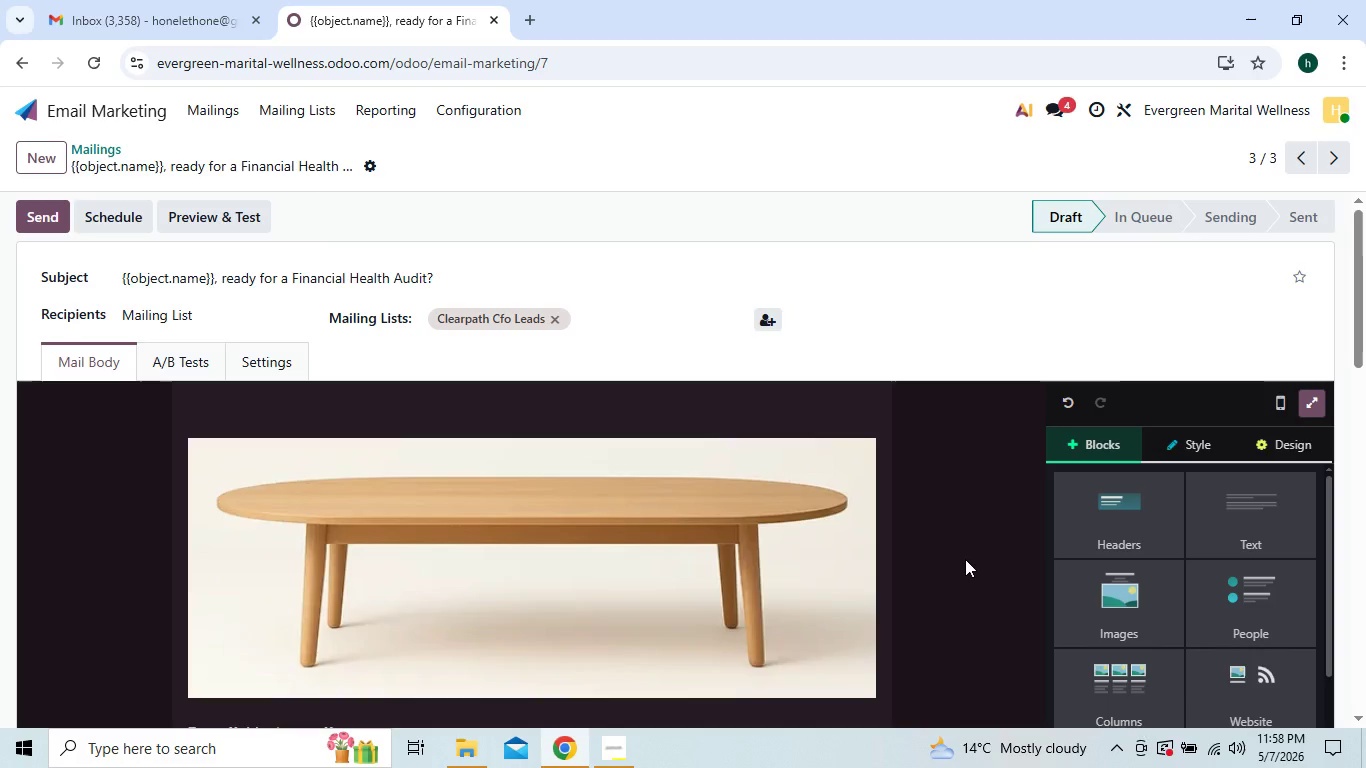 
double_click([965, 559])
 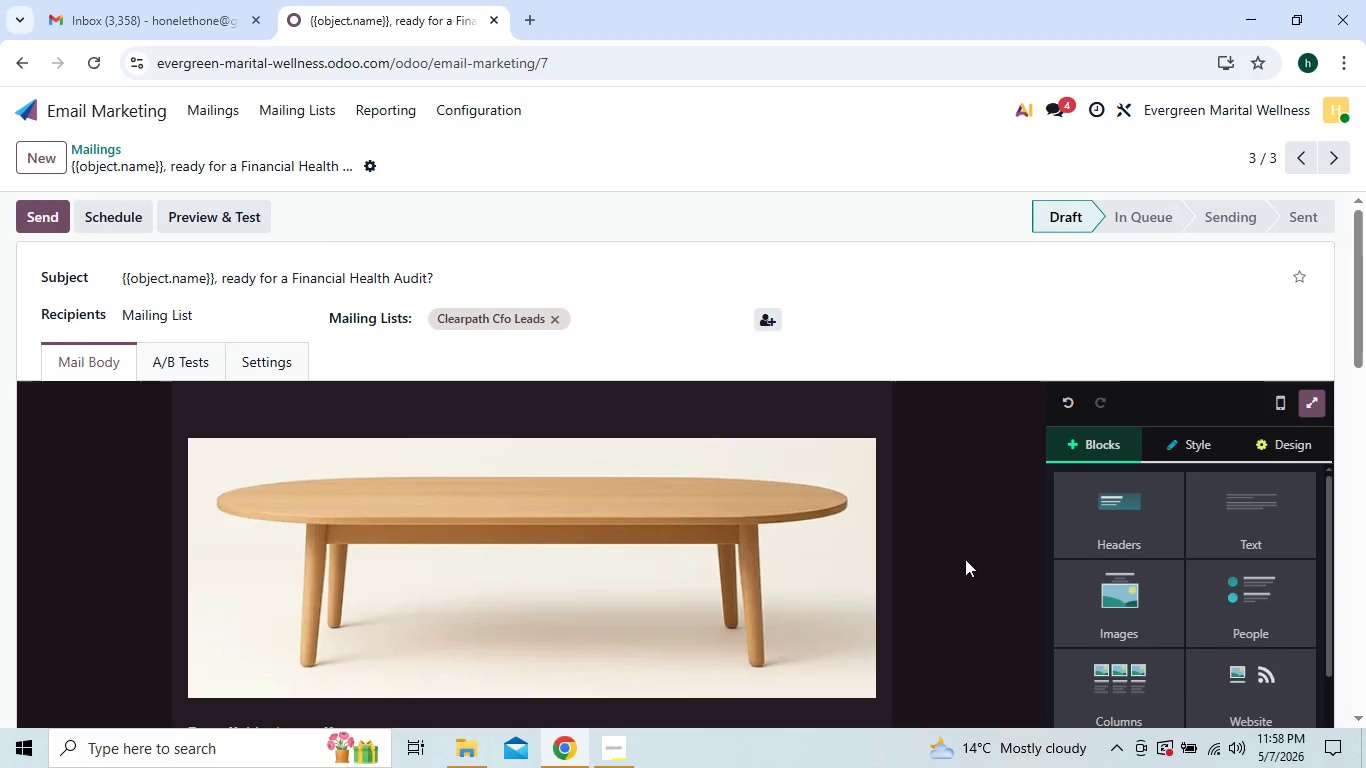 
triple_click([965, 559])
 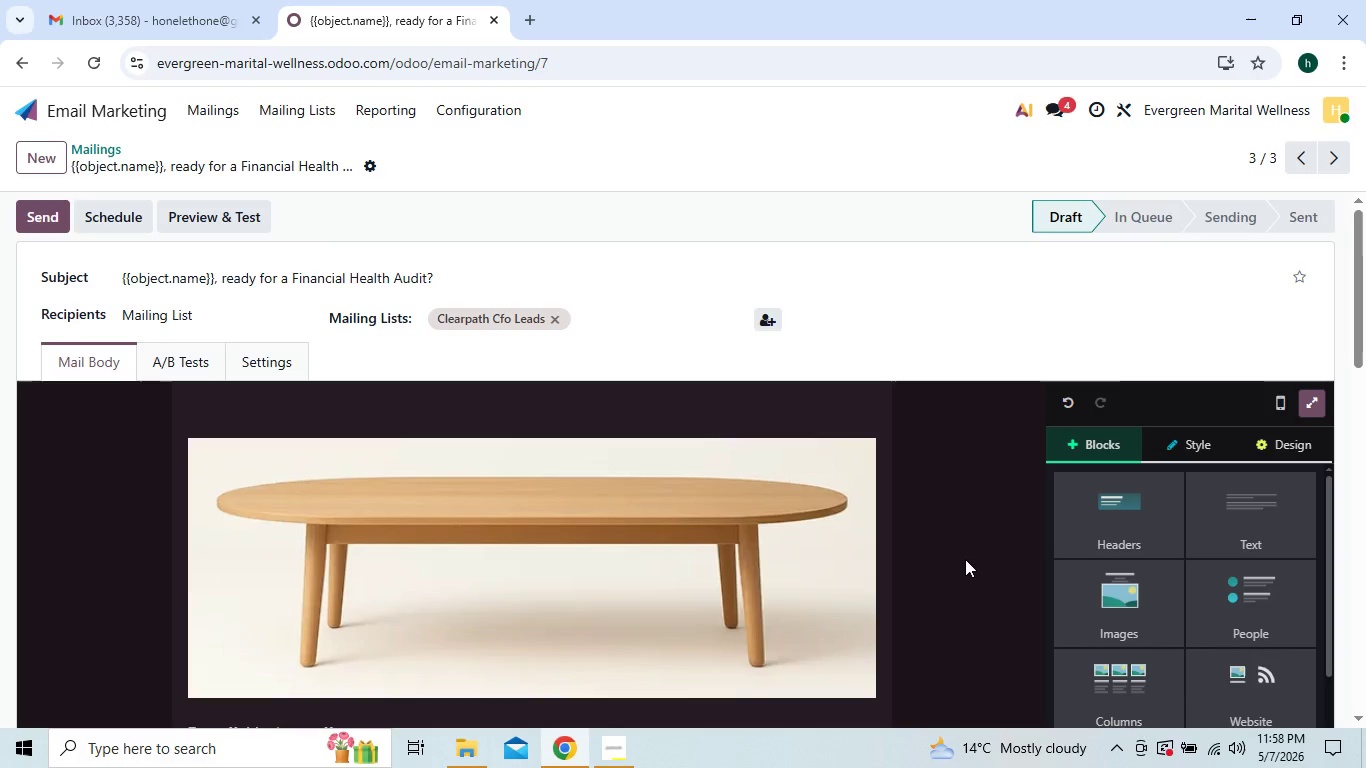 
triple_click([965, 559])
 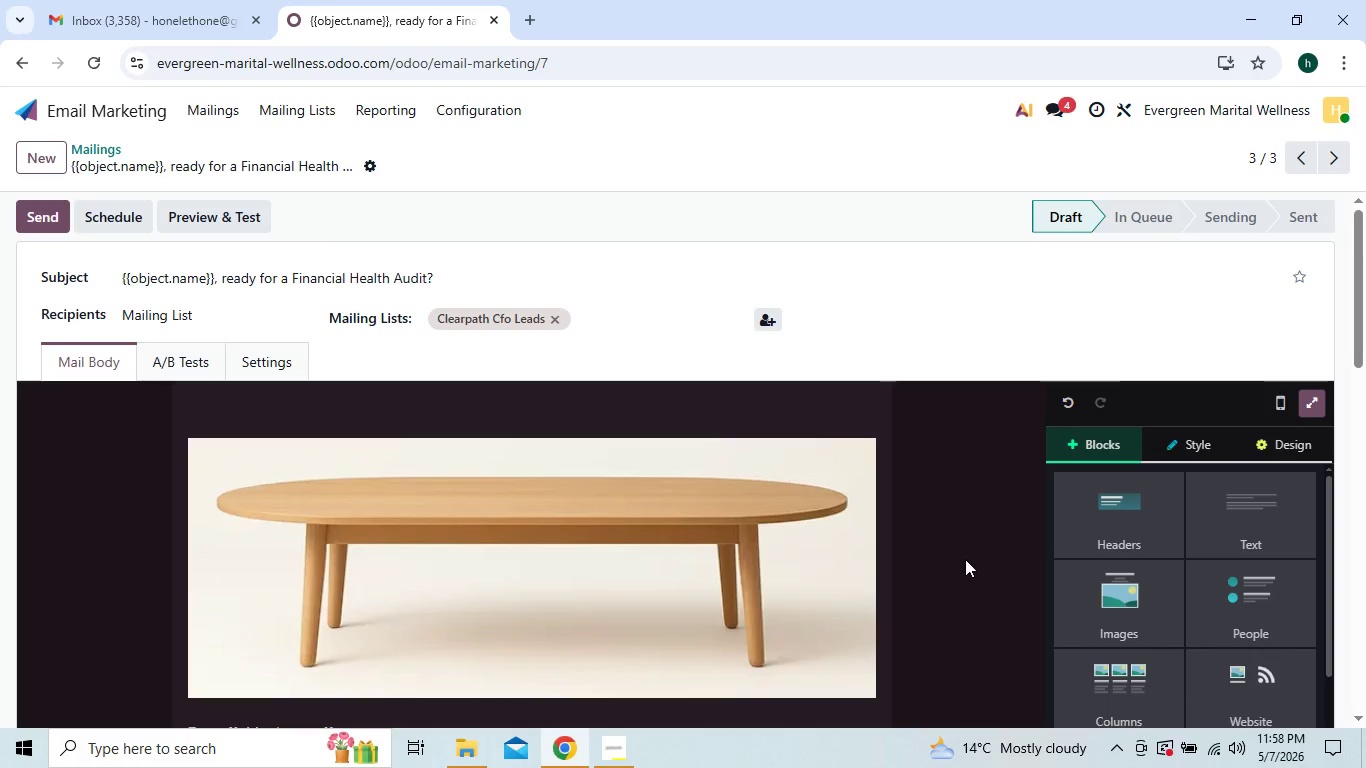 
triple_click([965, 559])
 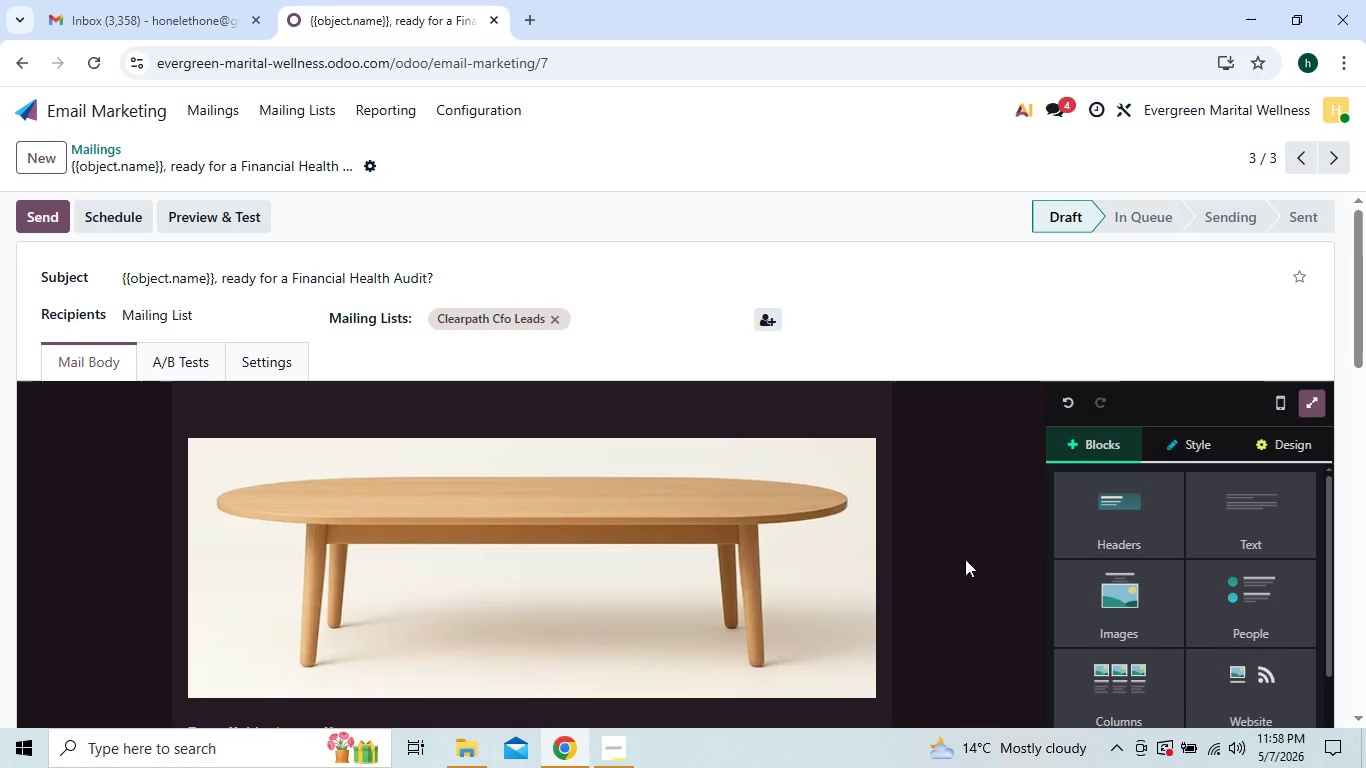 
triple_click([965, 559])
 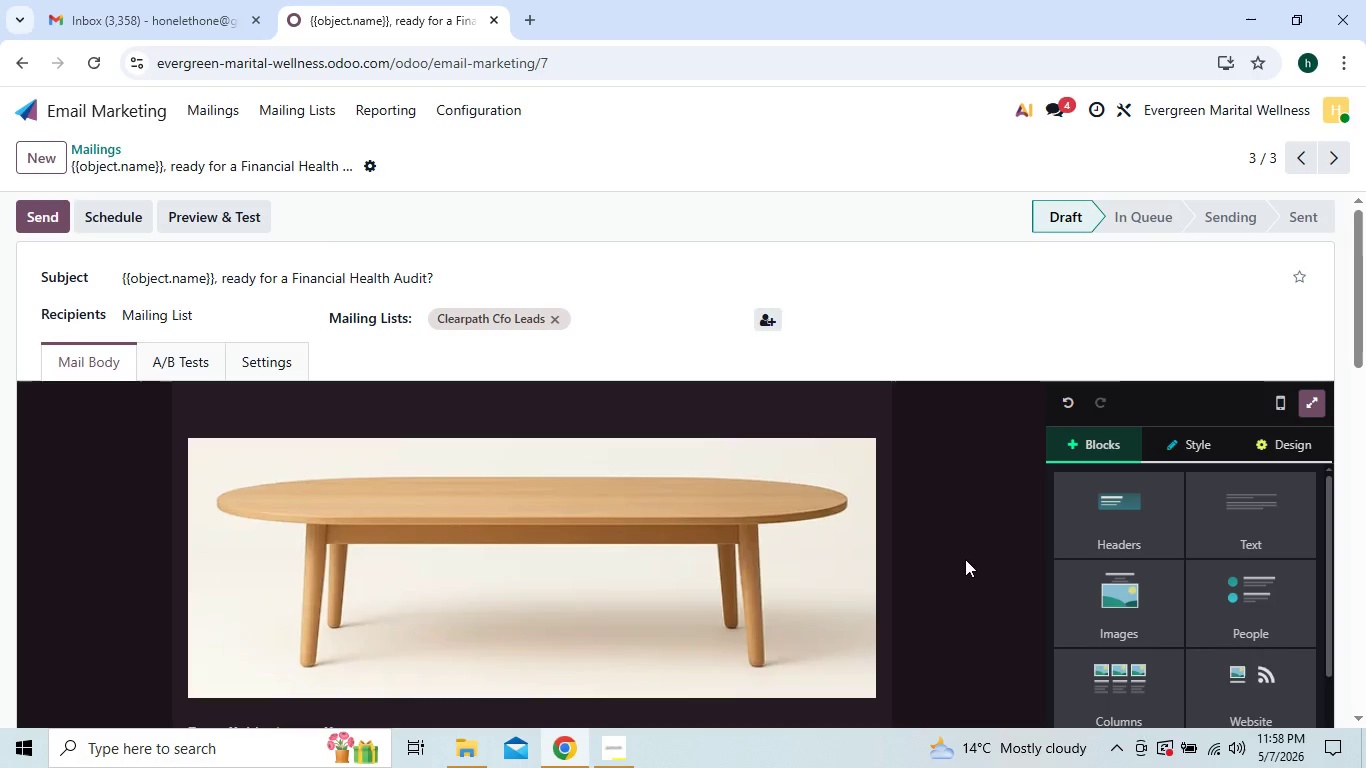 
triple_click([965, 559])
 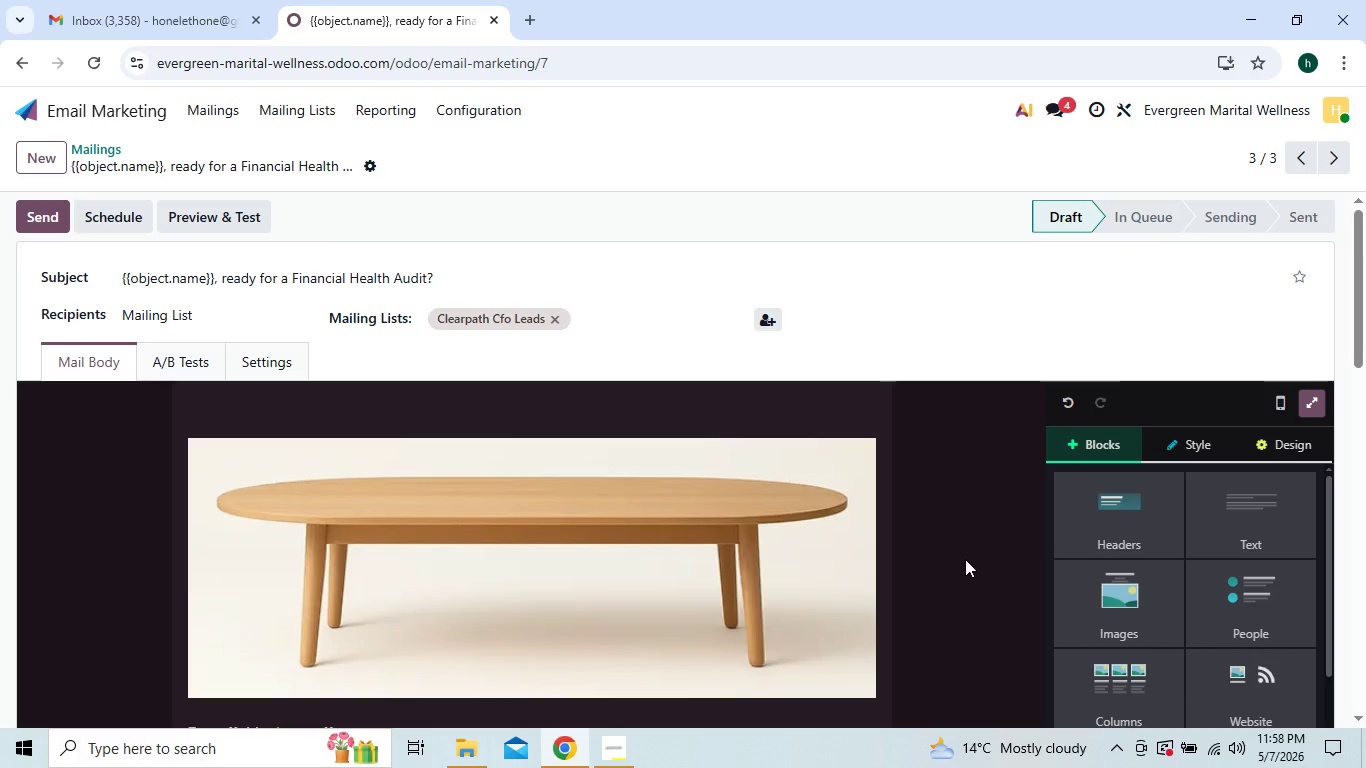 
triple_click([965, 559])
 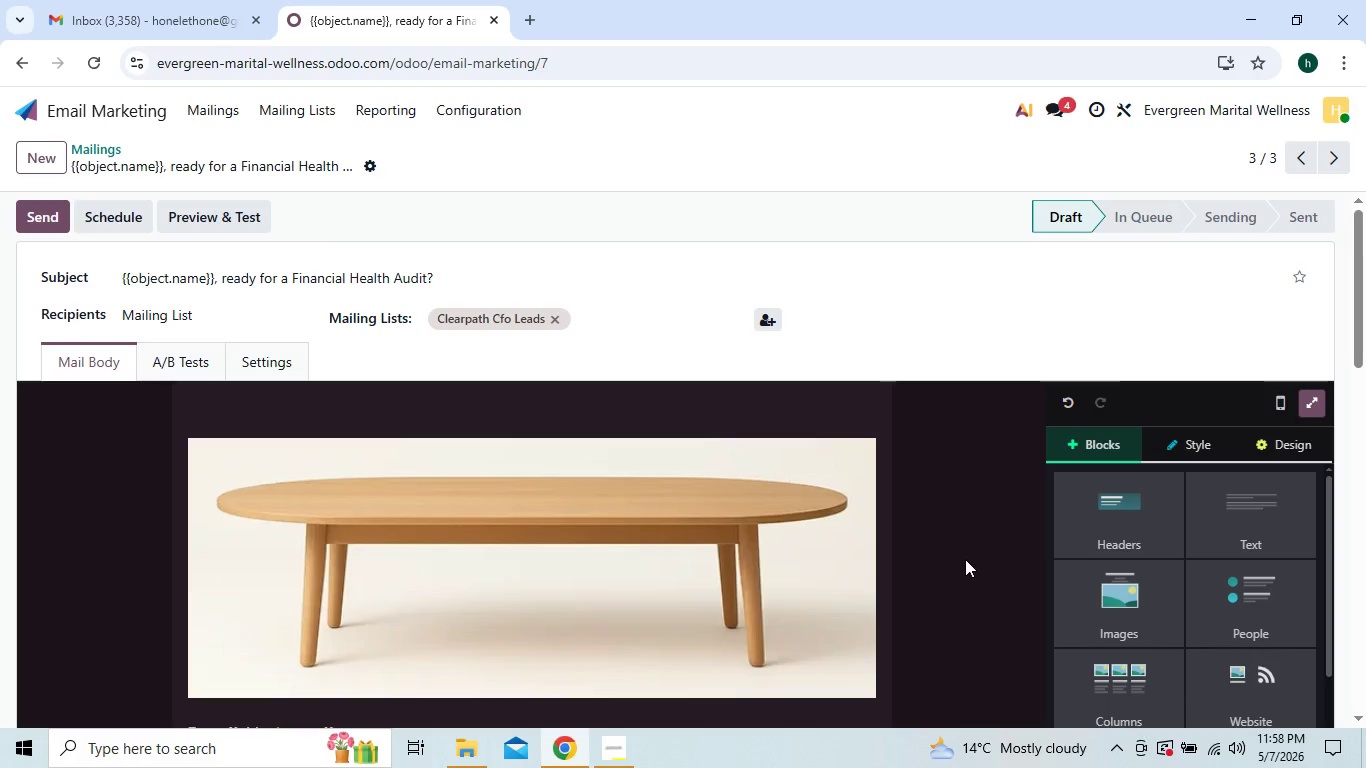 
triple_click([965, 559])
 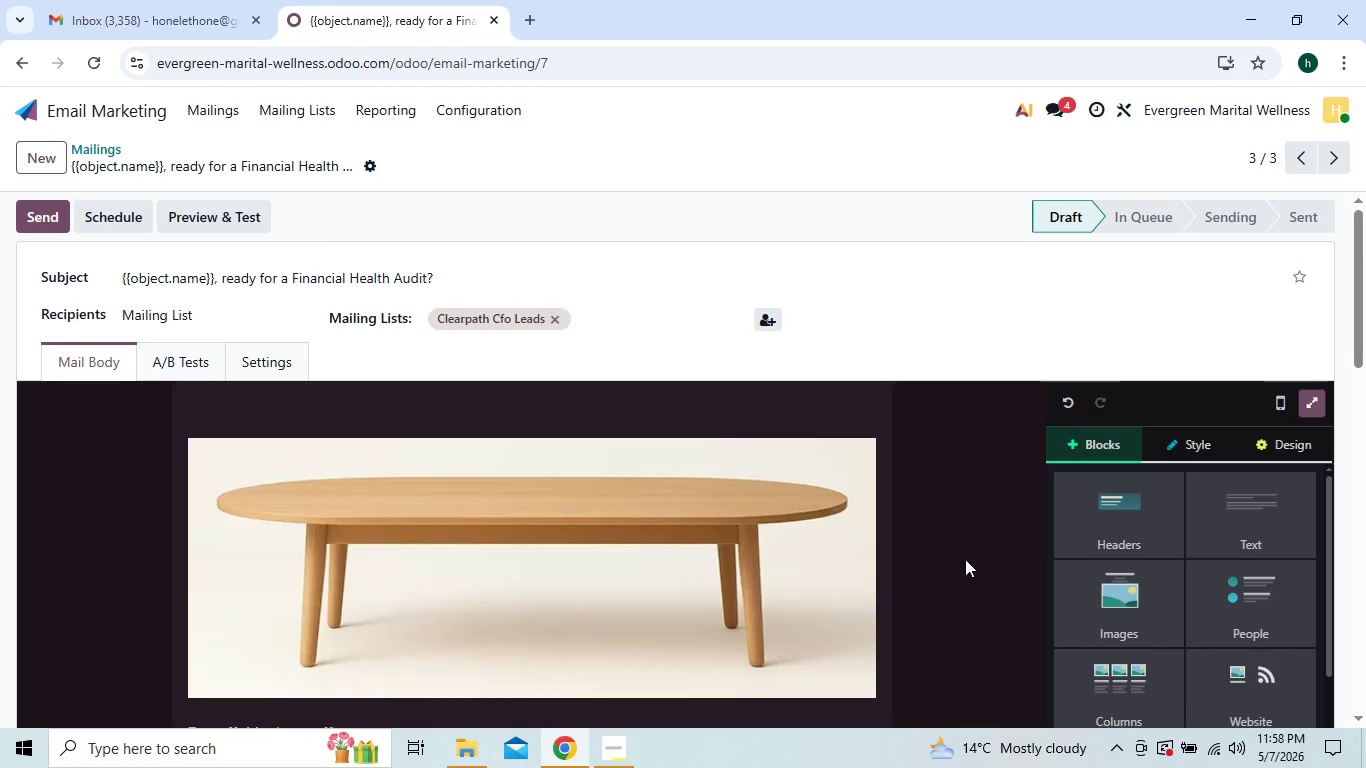 
triple_click([965, 559])
 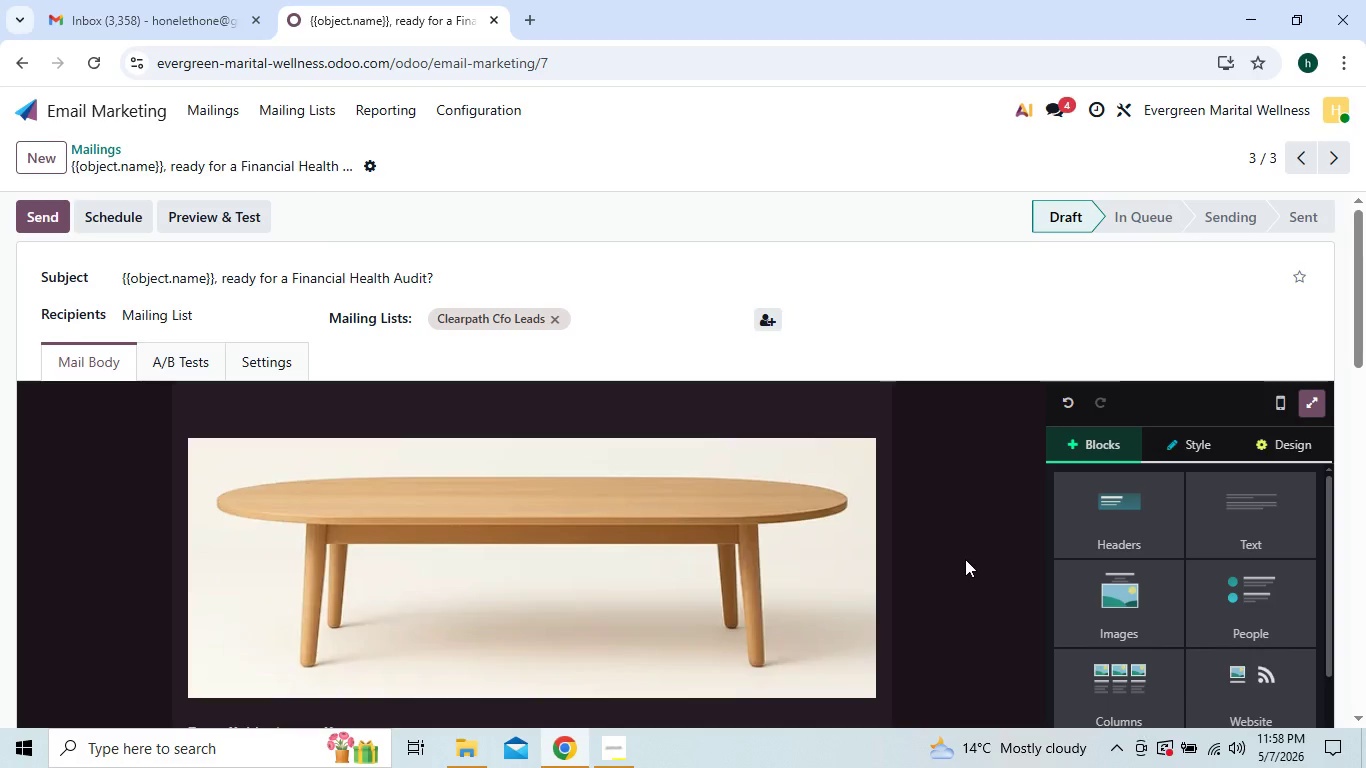 
double_click([965, 559])
 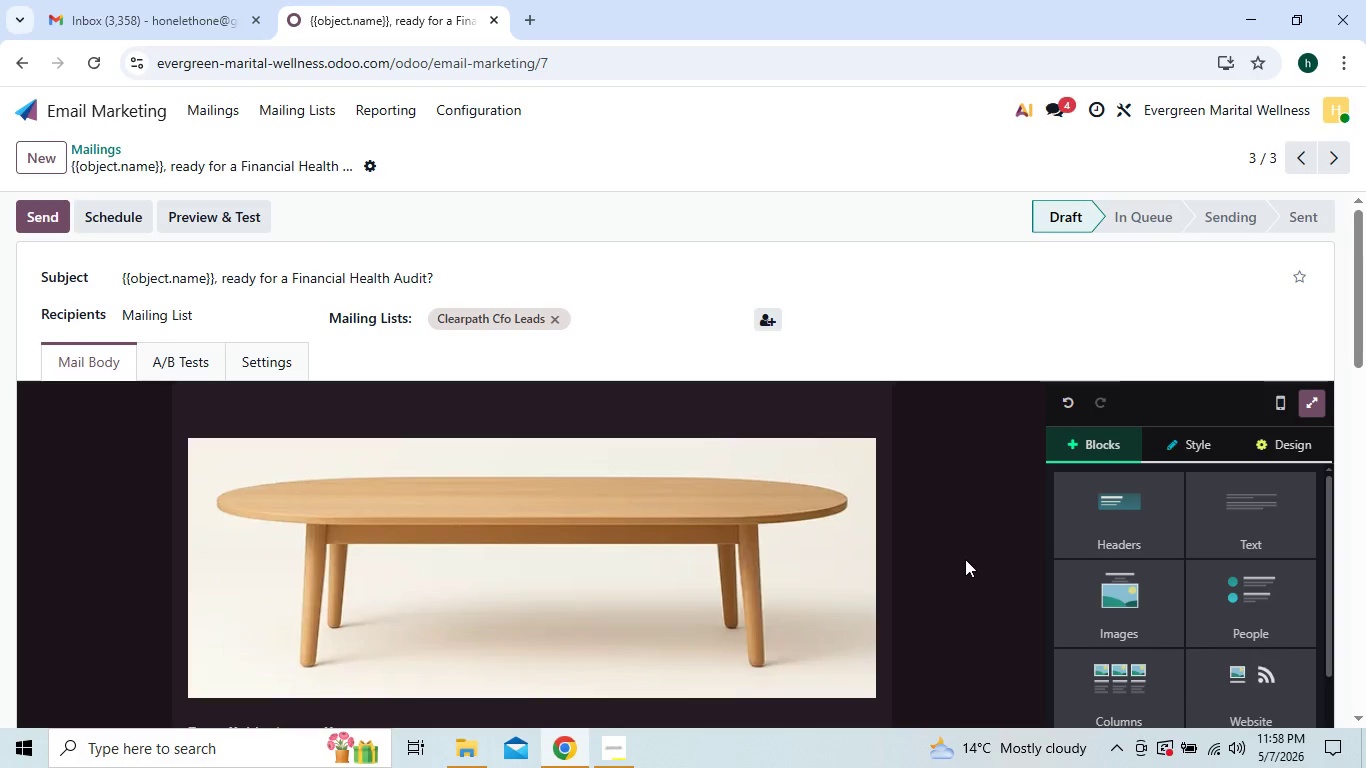 
triple_click([965, 559])
 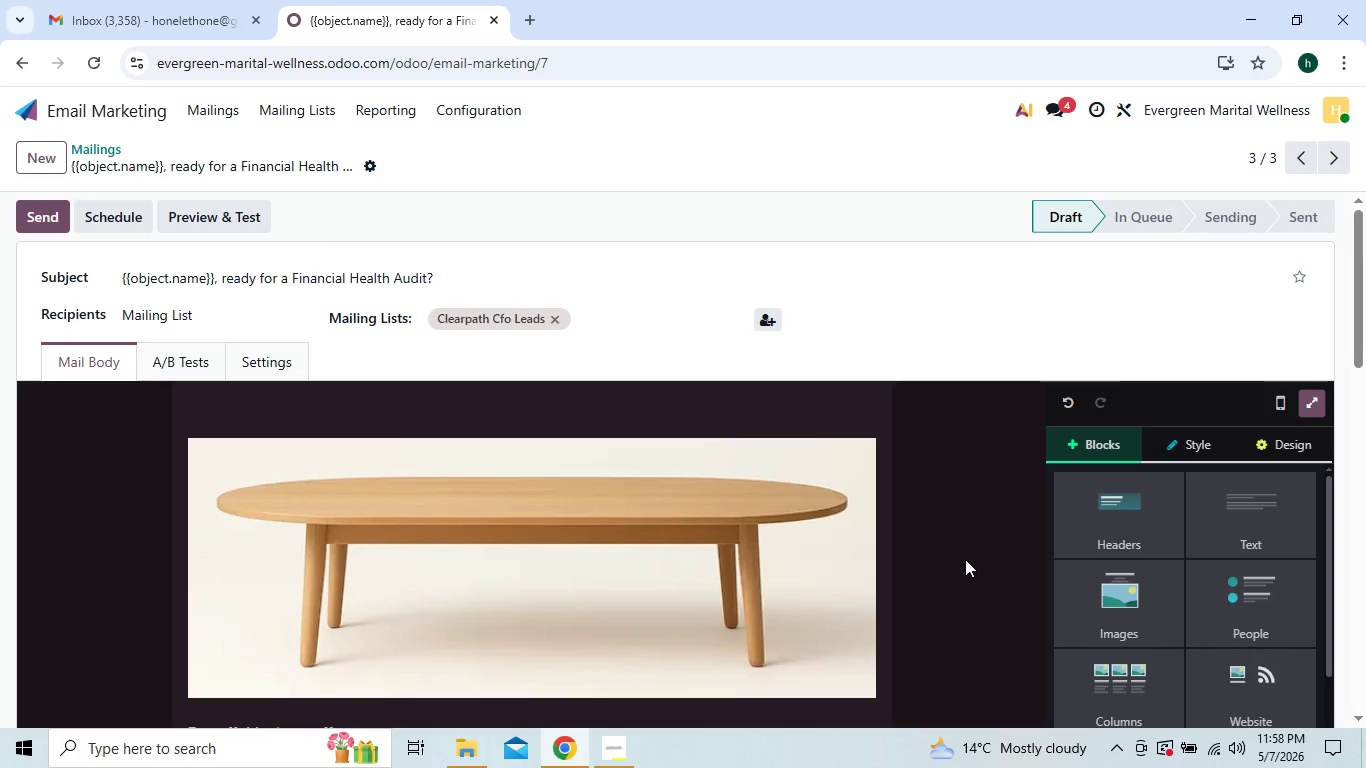 
triple_click([965, 559])
 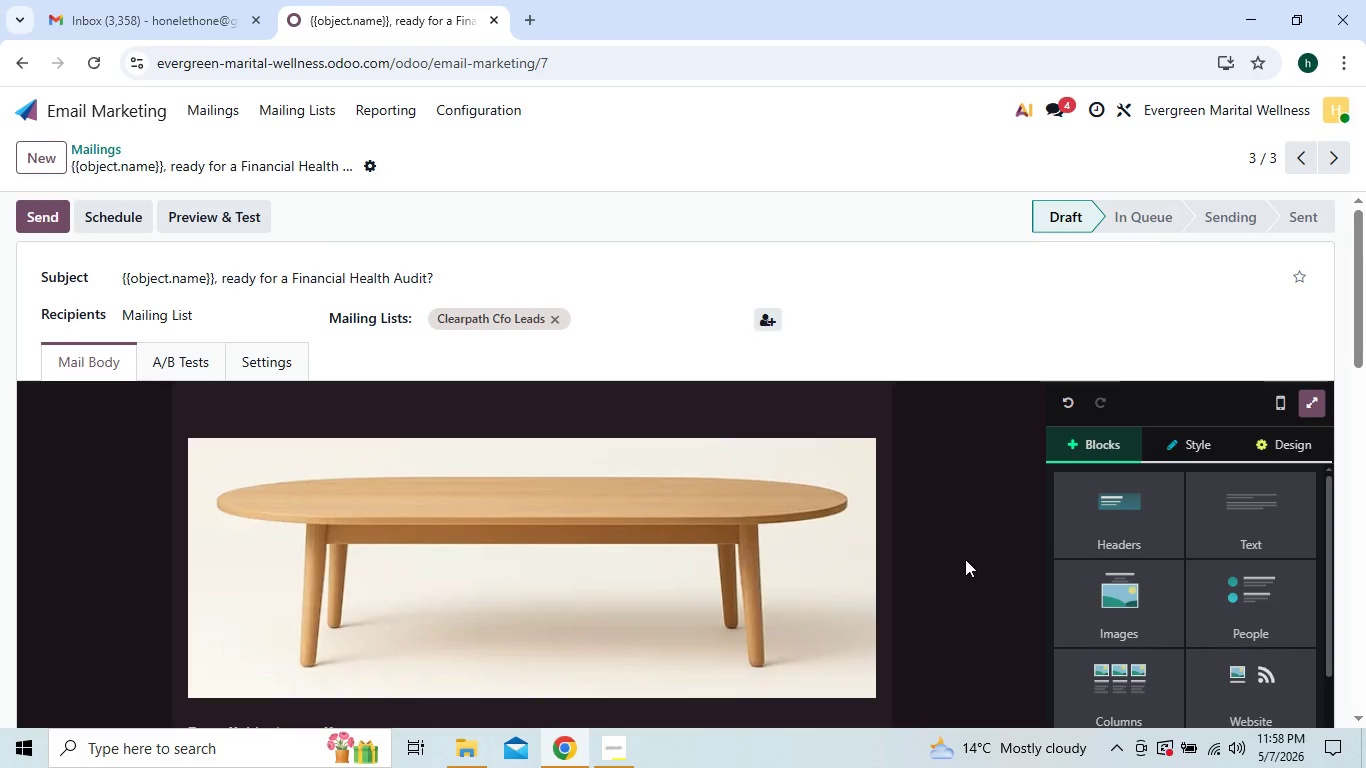 
triple_click([965, 559])
 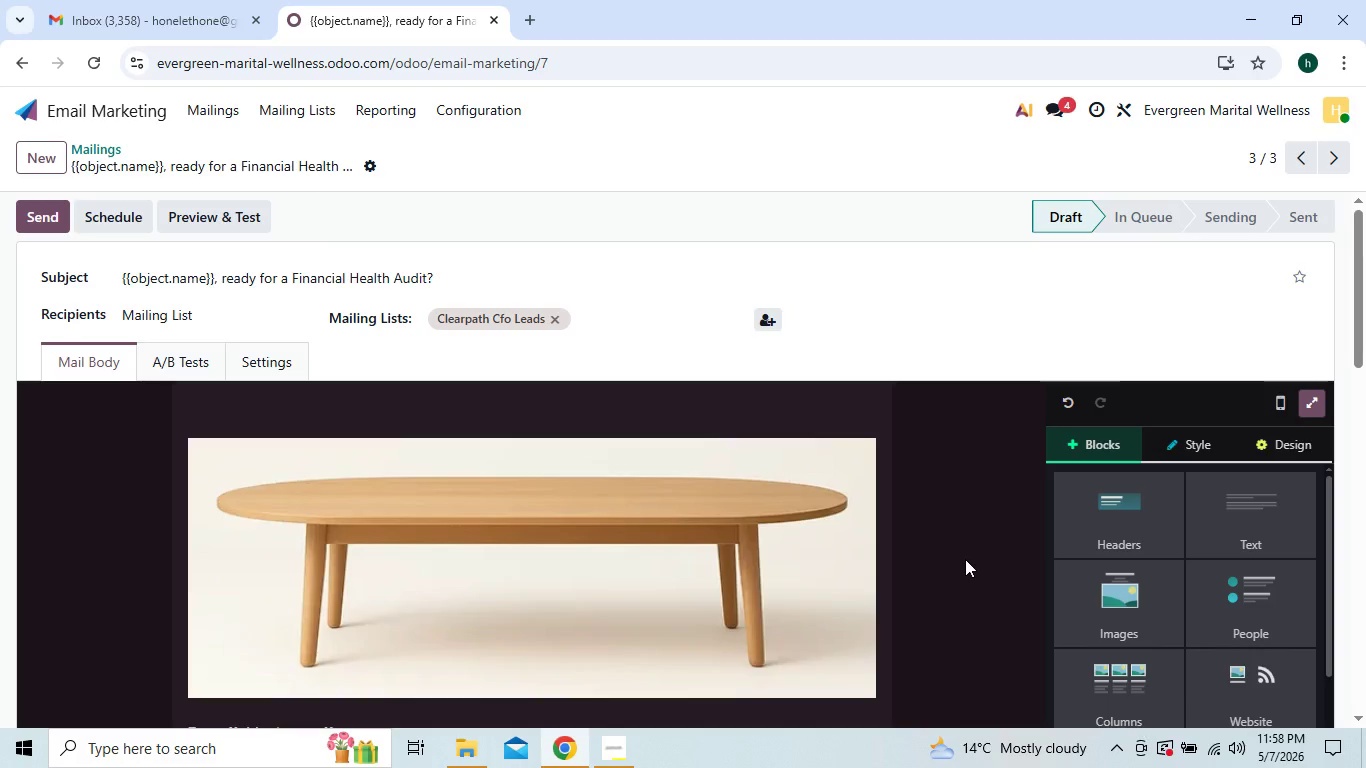 
triple_click([965, 559])
 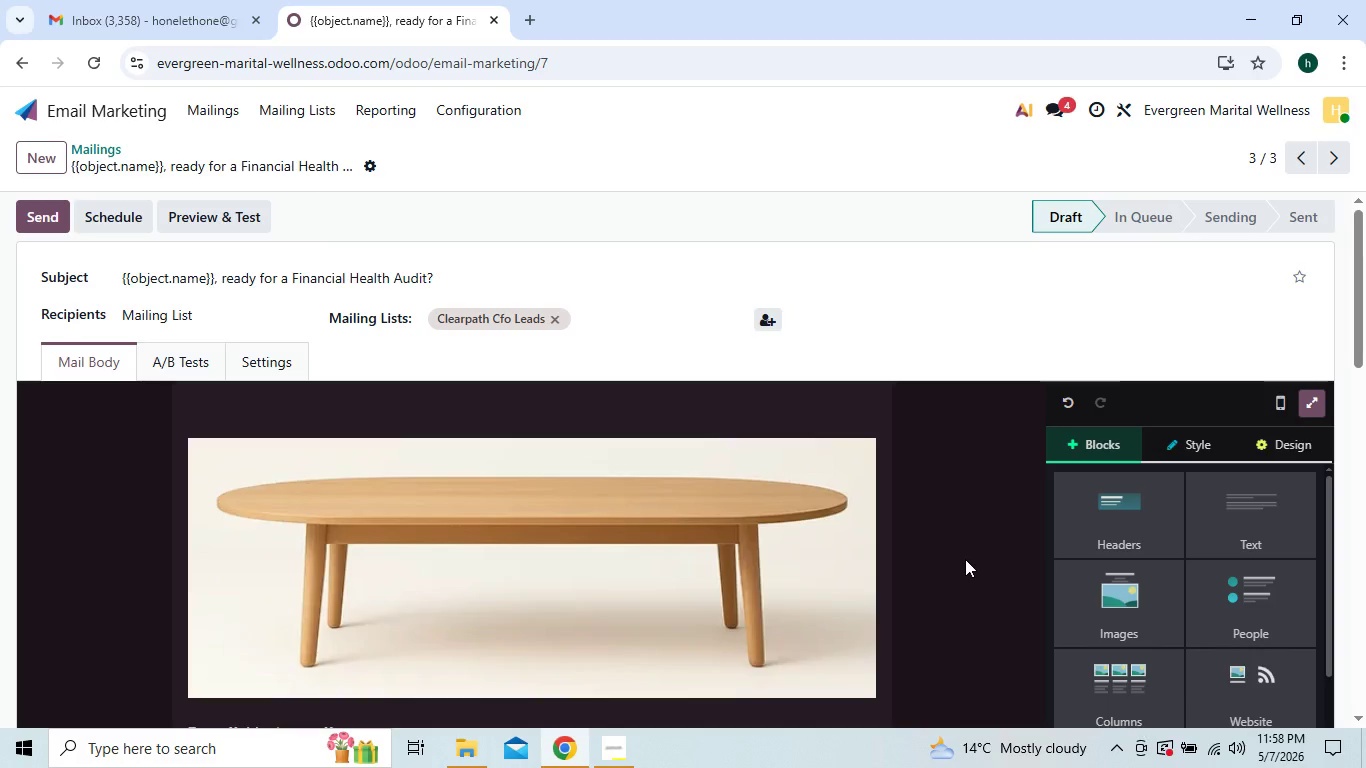 
triple_click([965, 559])
 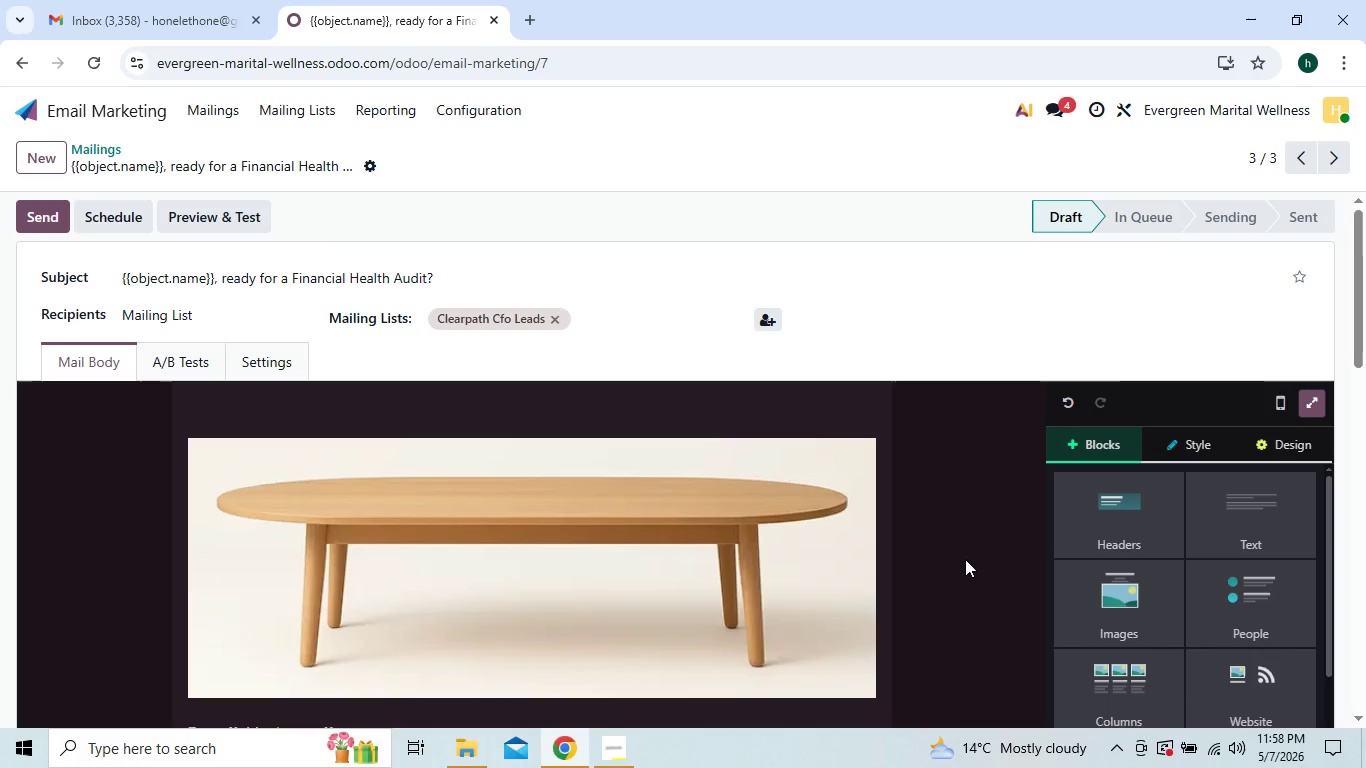 
triple_click([965, 559])
 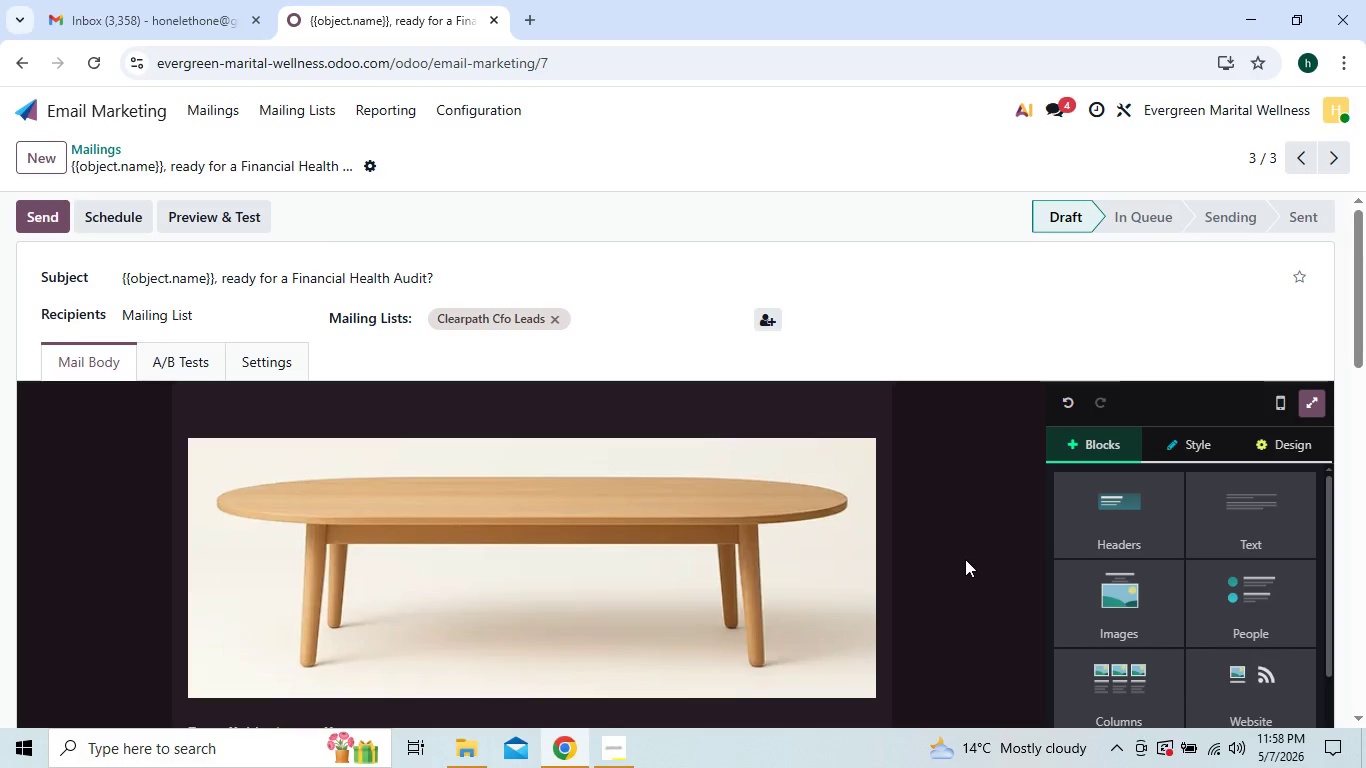 
triple_click([965, 559])
 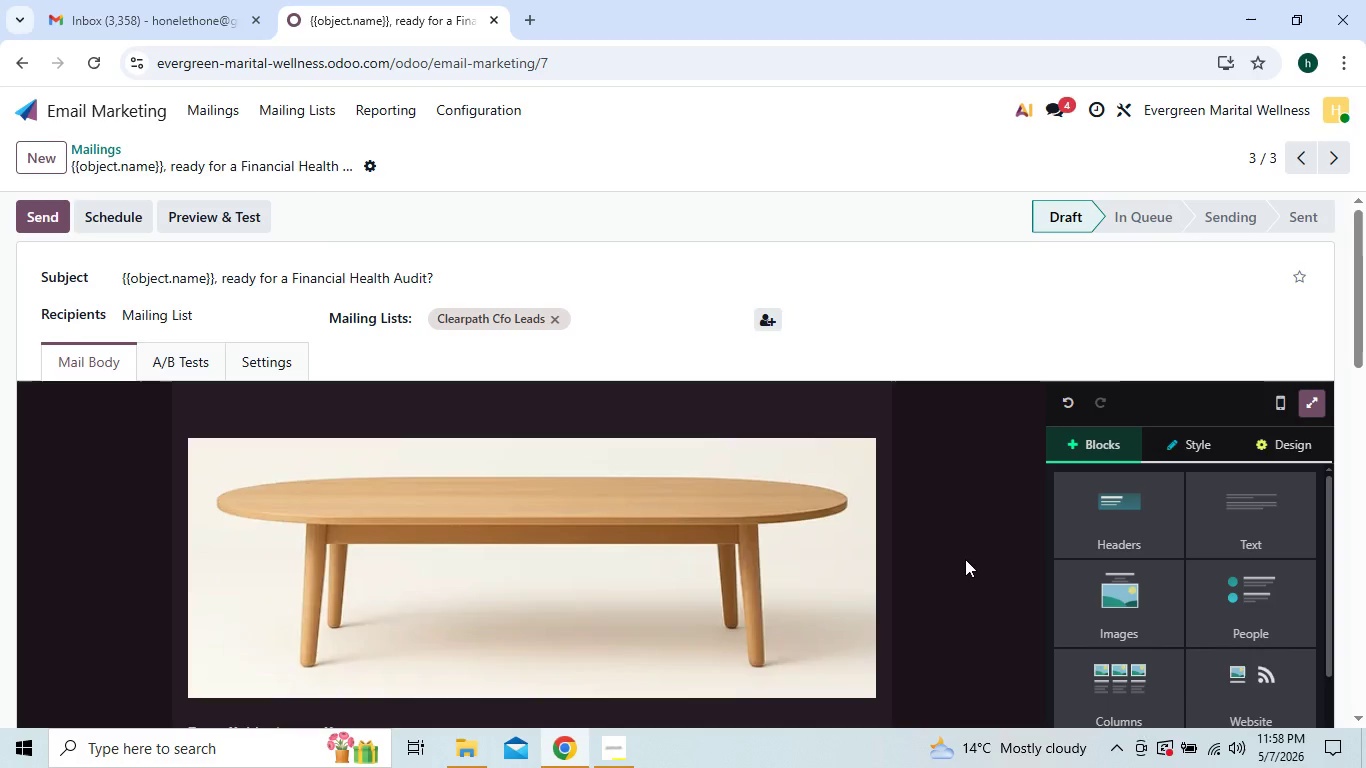 
triple_click([965, 559])
 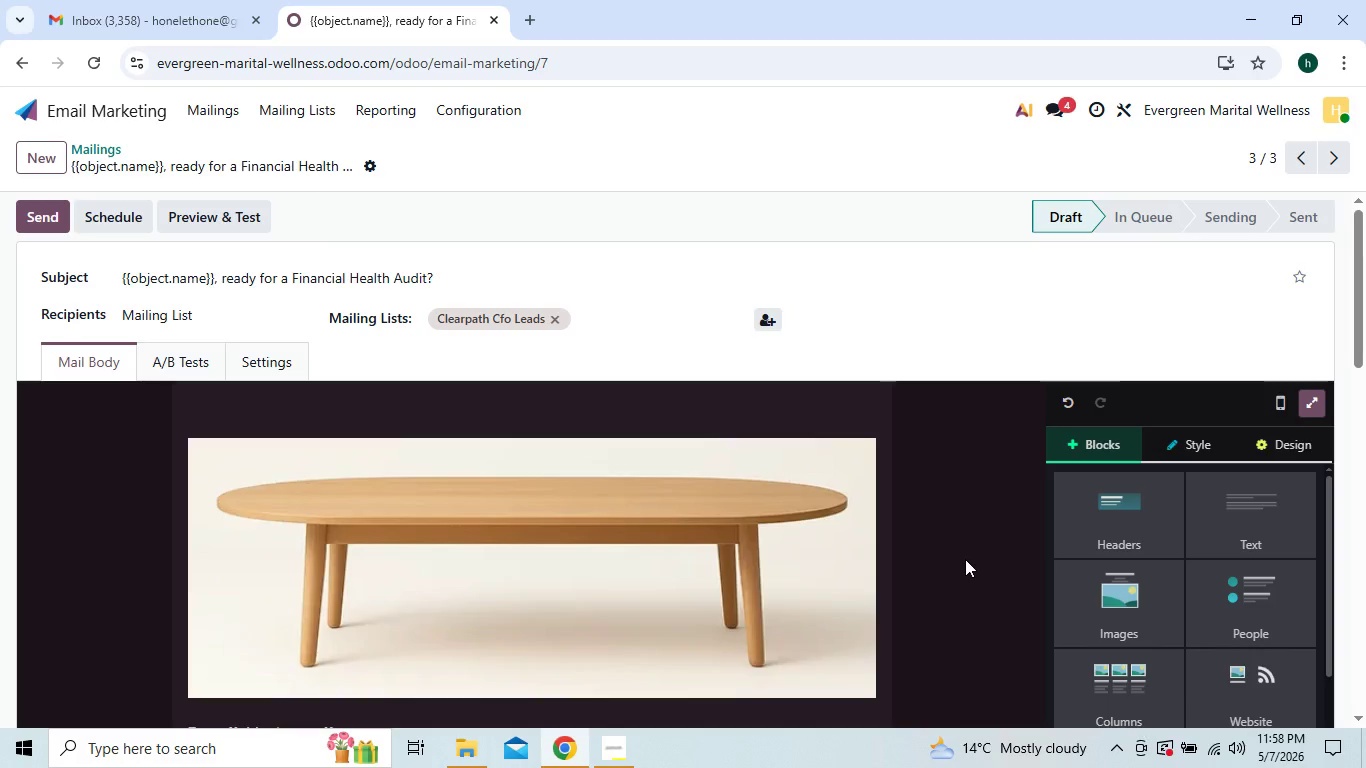 
triple_click([965, 559])
 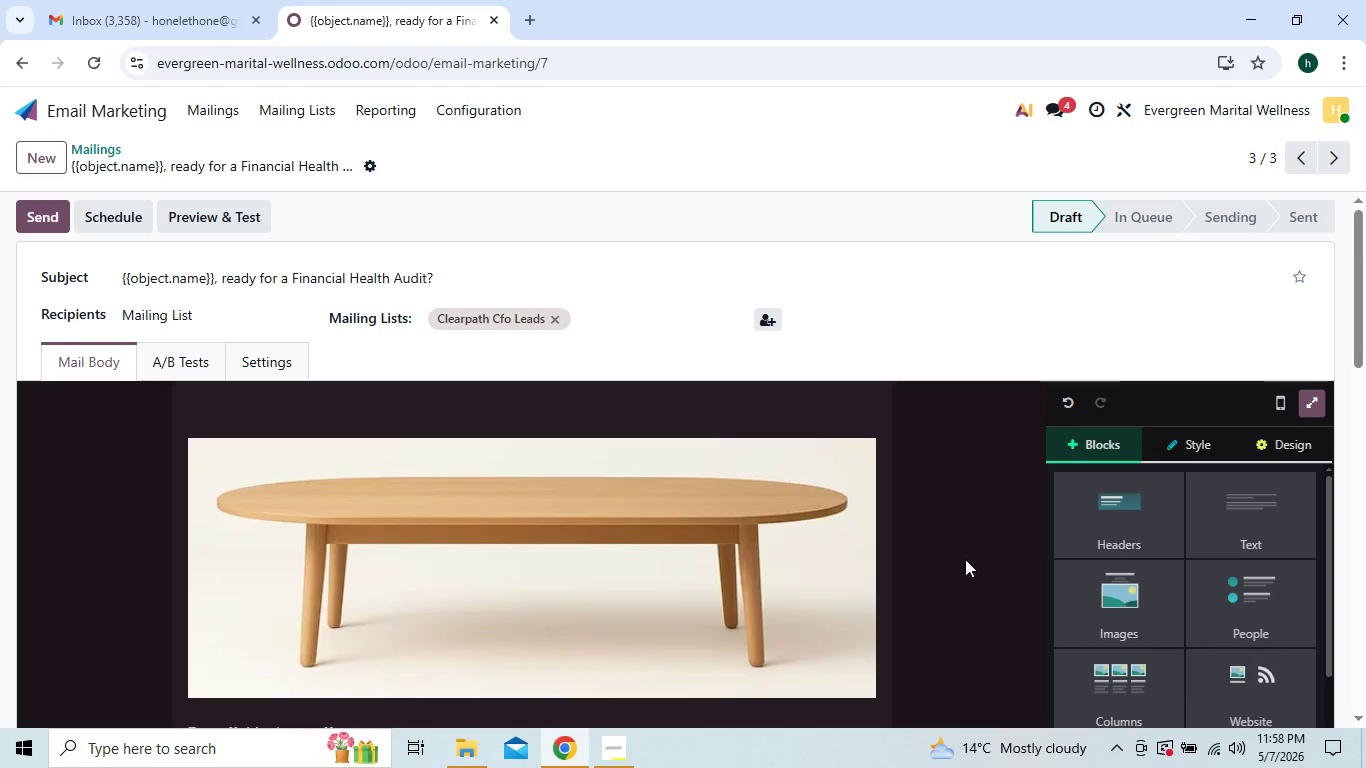 
triple_click([965, 559])
 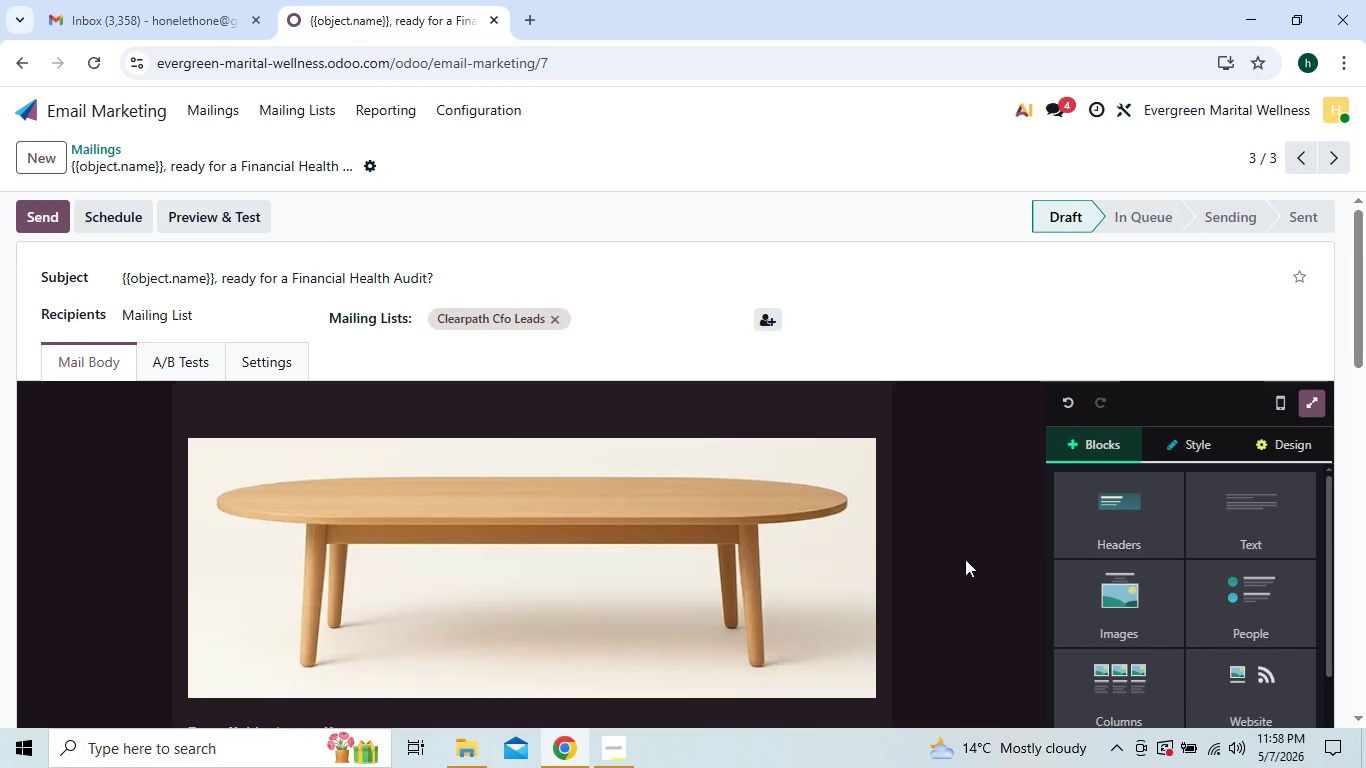 
double_click([965, 559])
 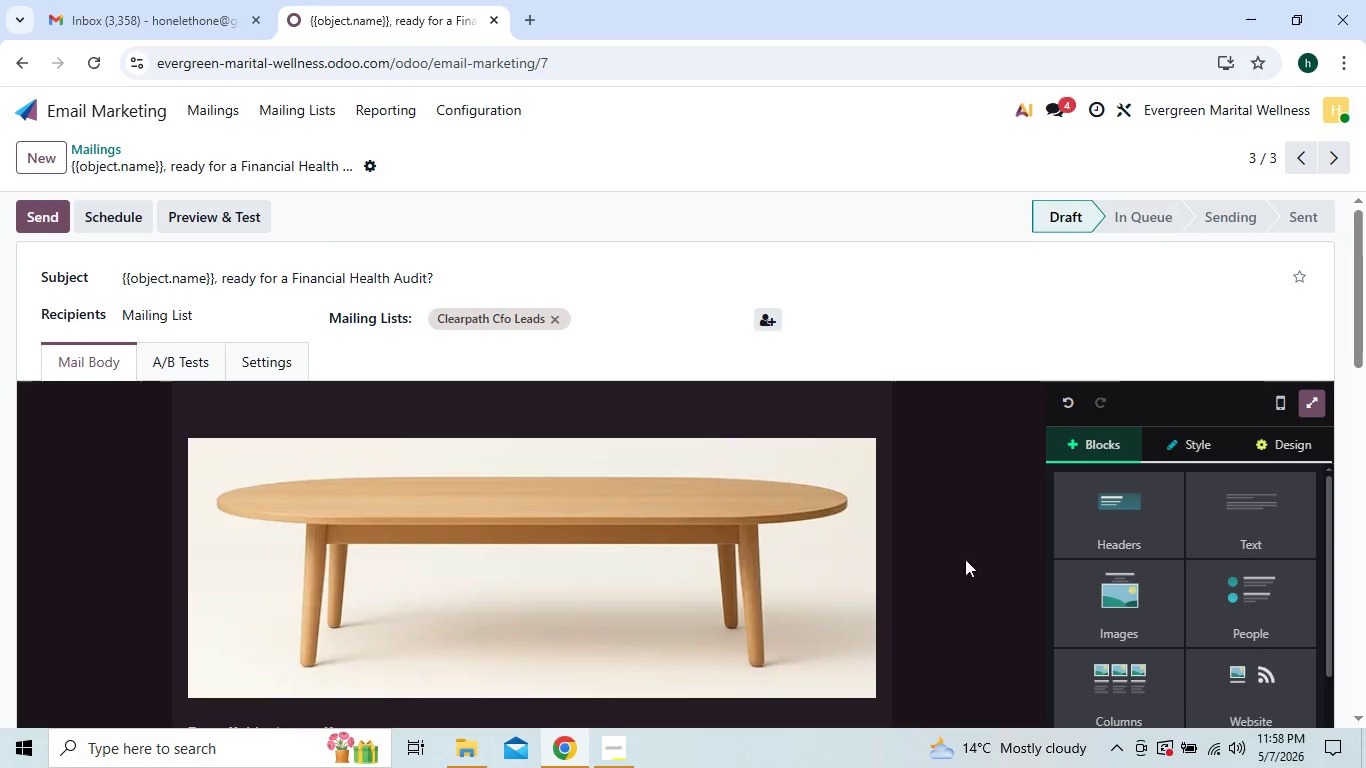 
triple_click([965, 559])
 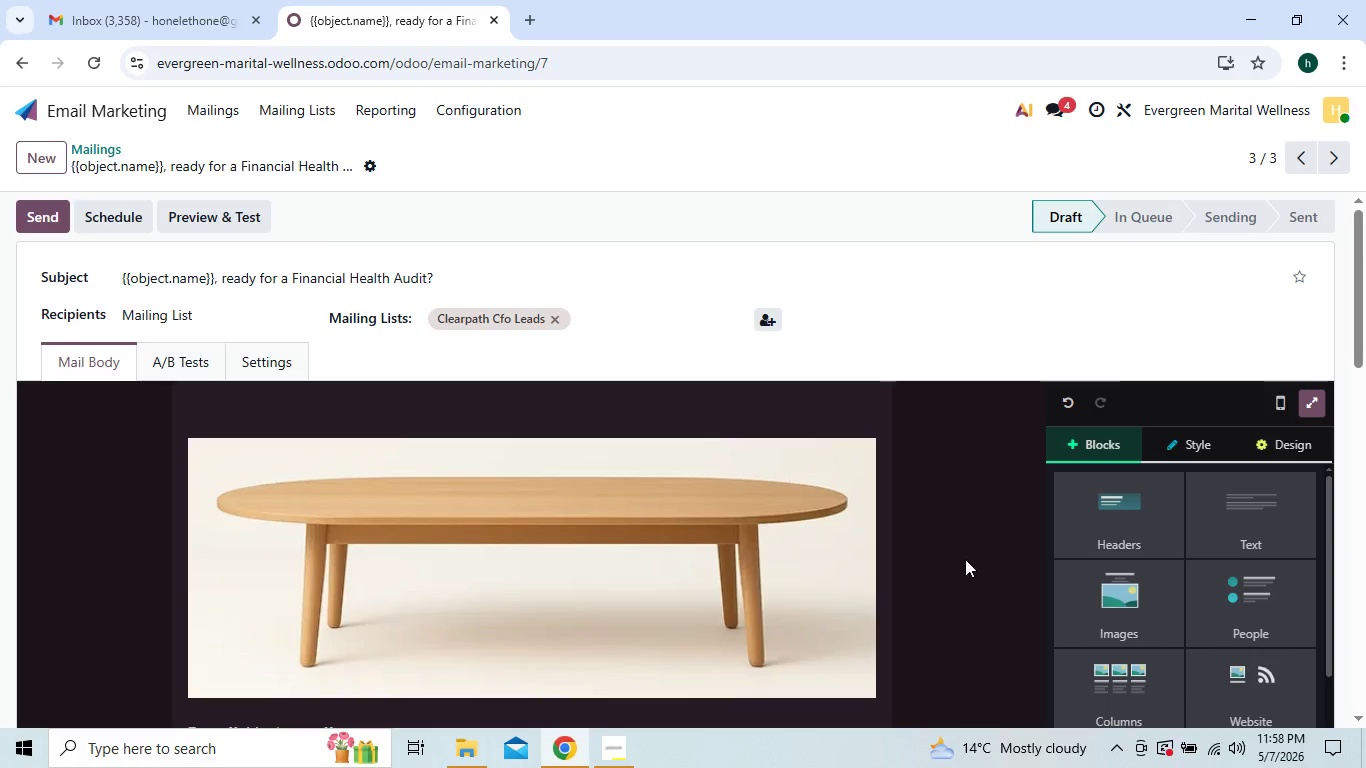 
triple_click([965, 559])
 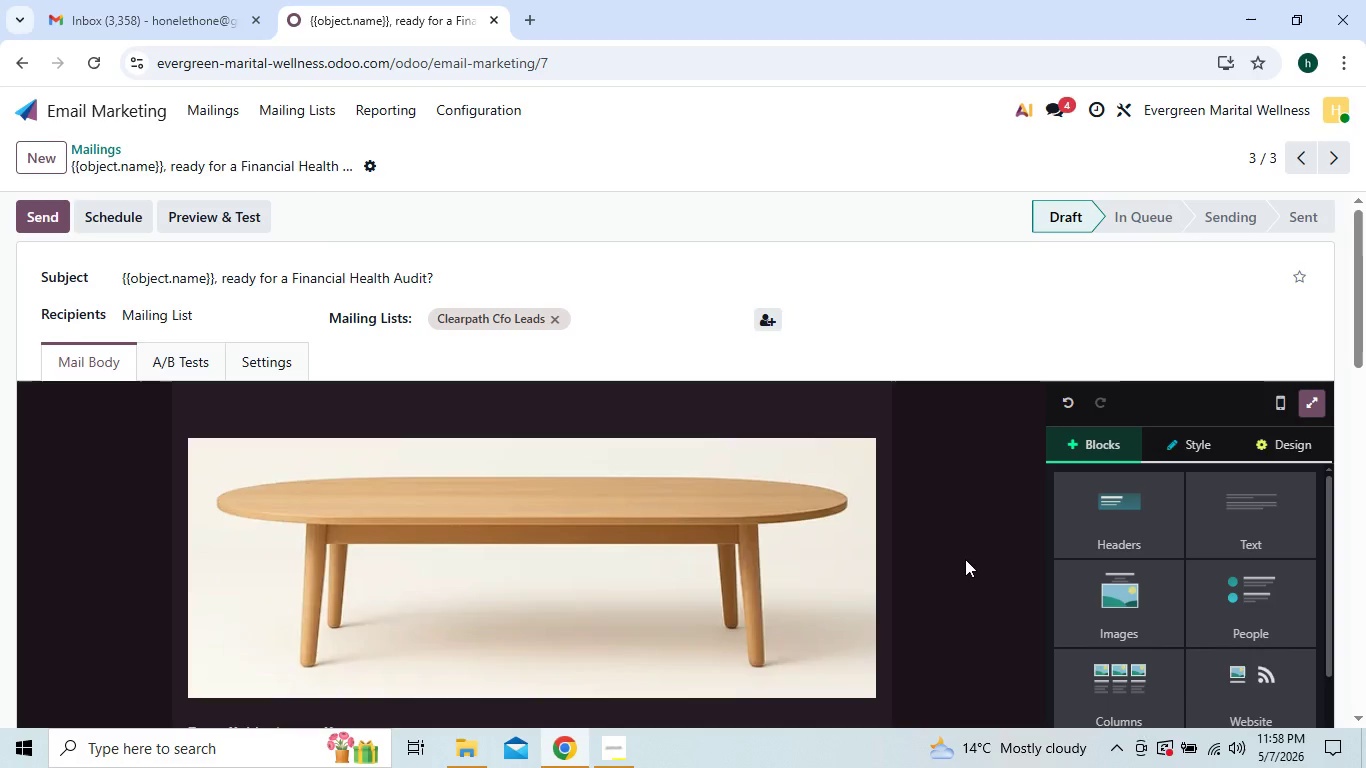 
triple_click([965, 559])
 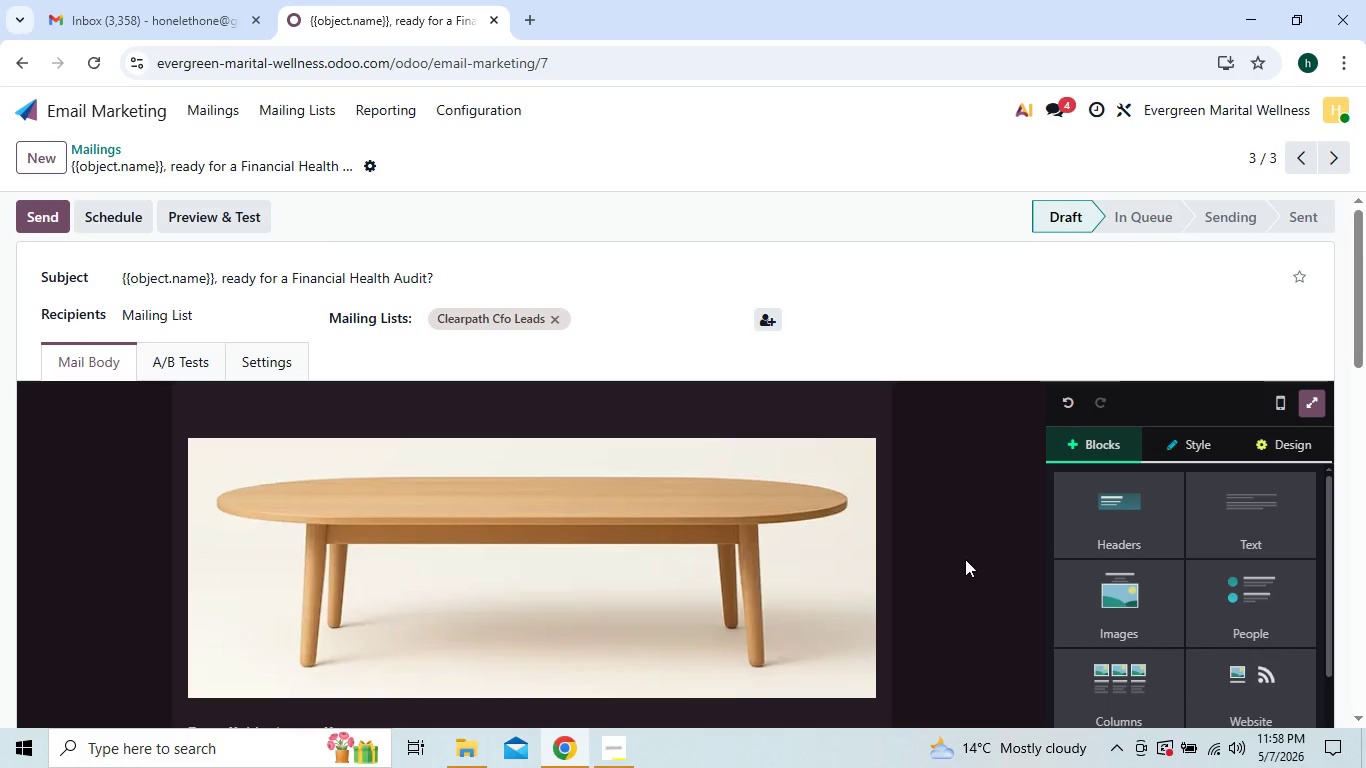 
triple_click([965, 559])
 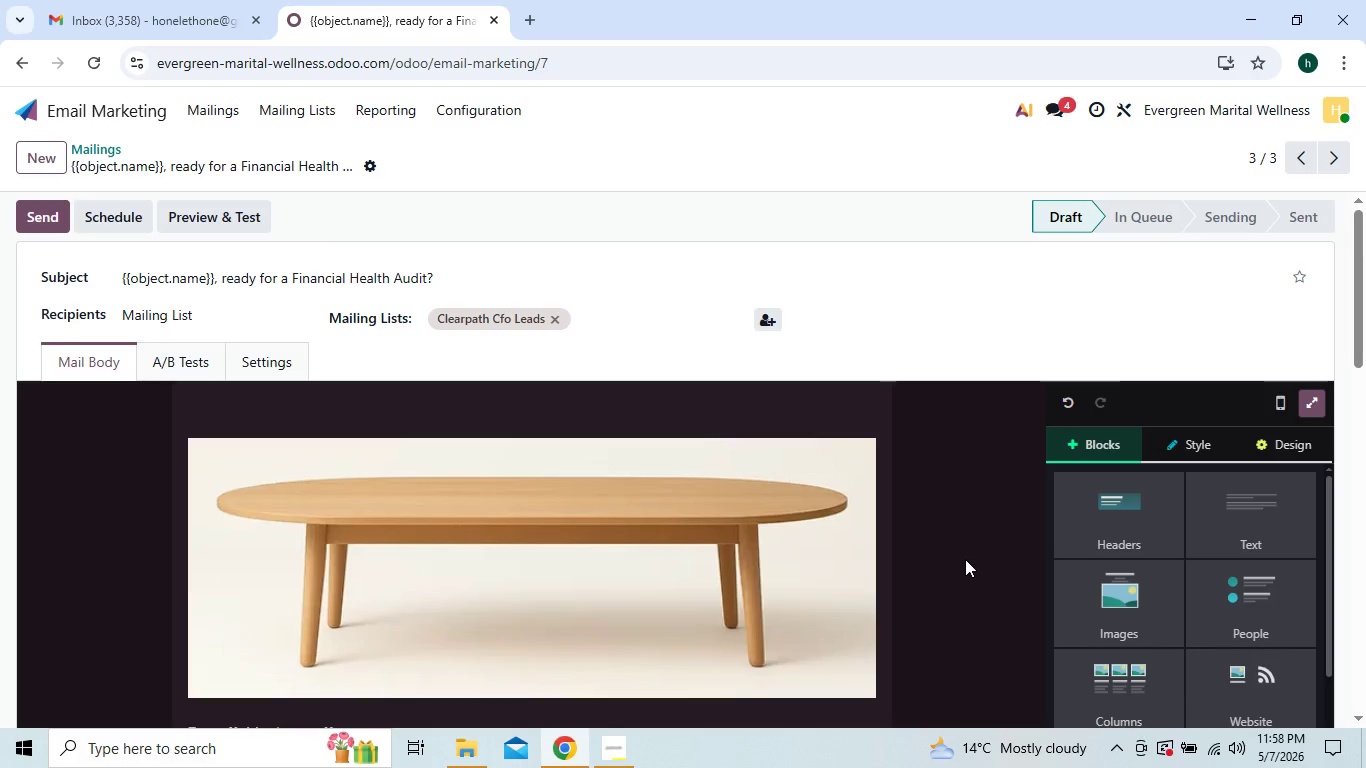 
triple_click([965, 559])
 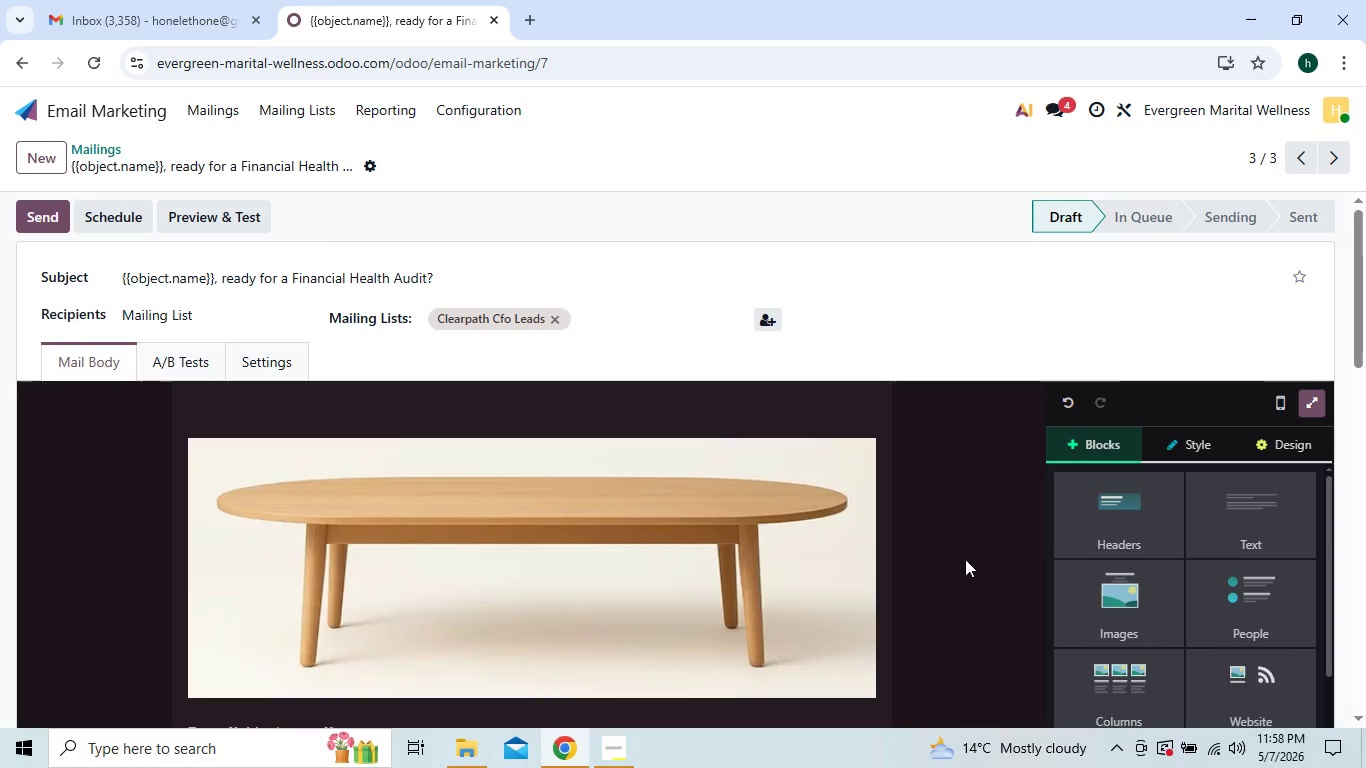 
wait(8.66)
 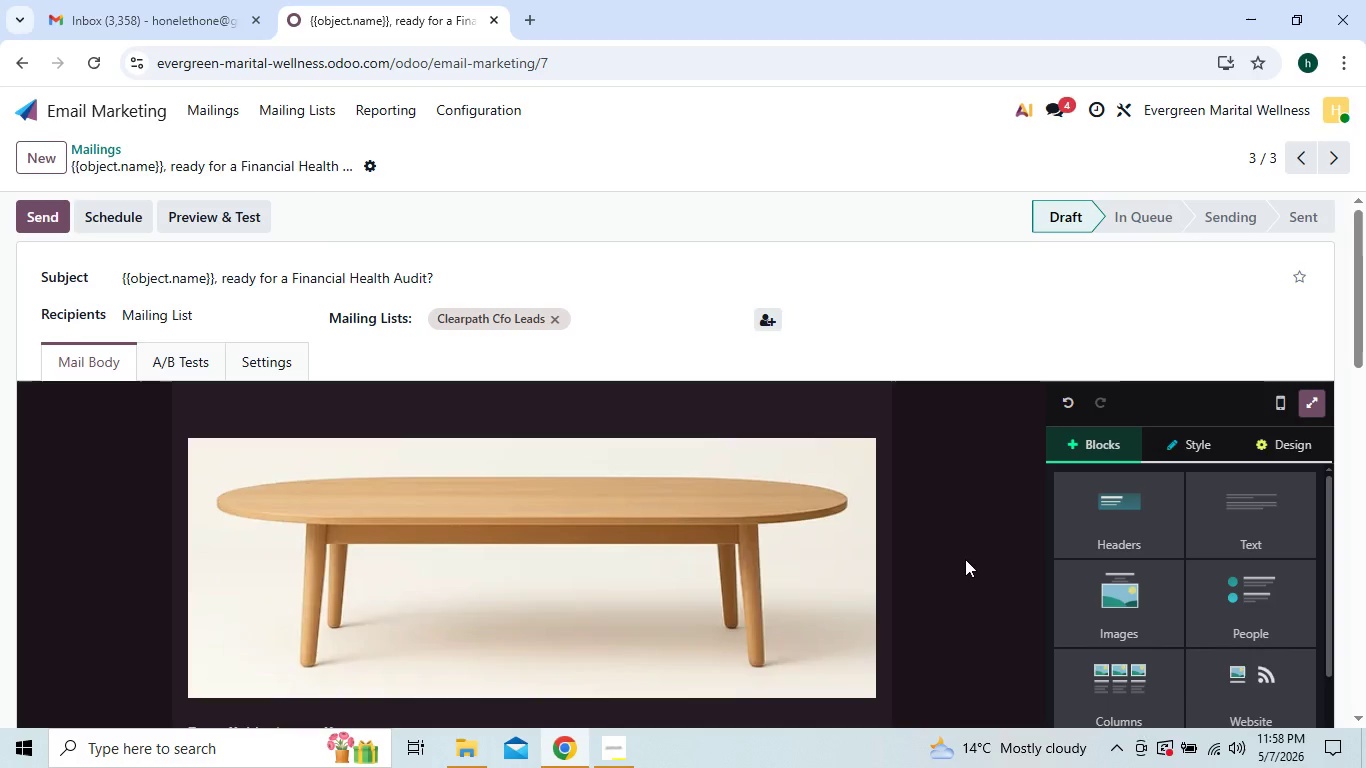 
double_click([965, 559])
 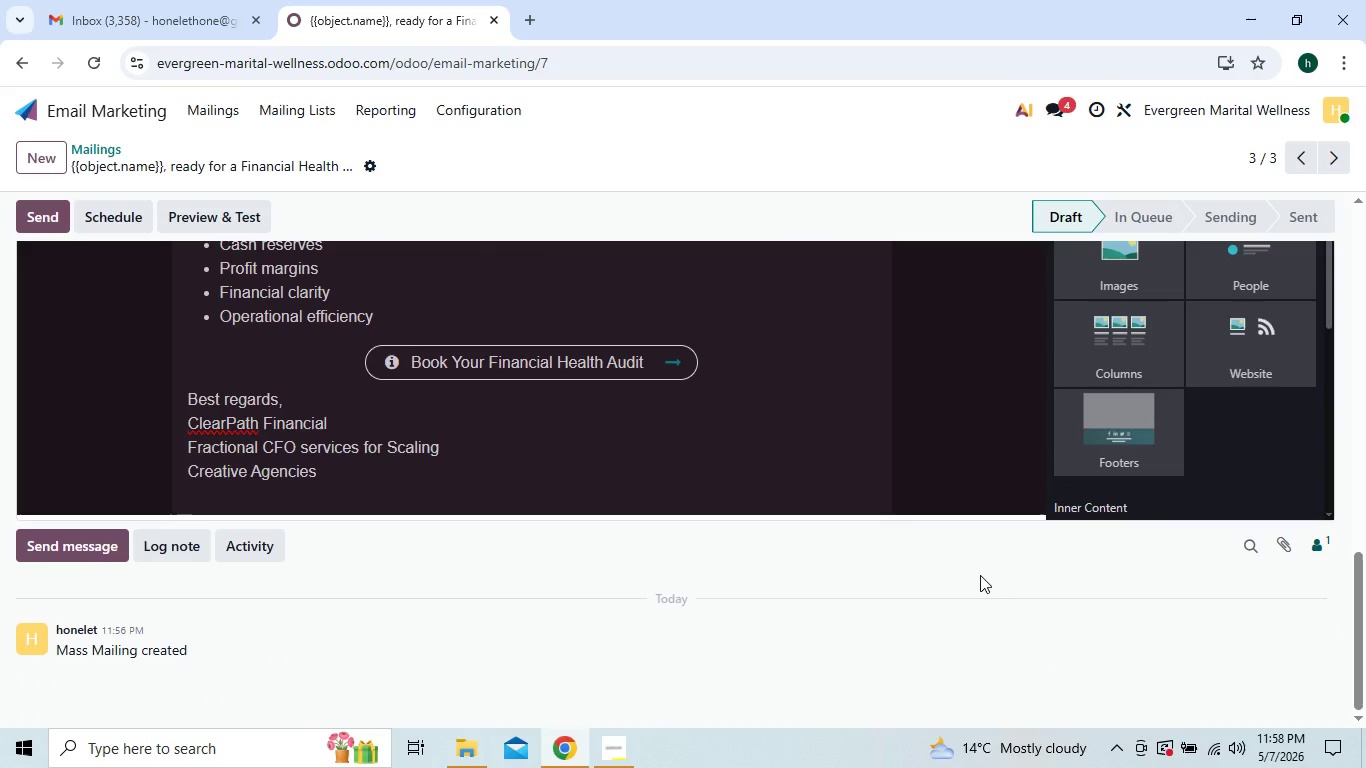 
wait(31.25)
 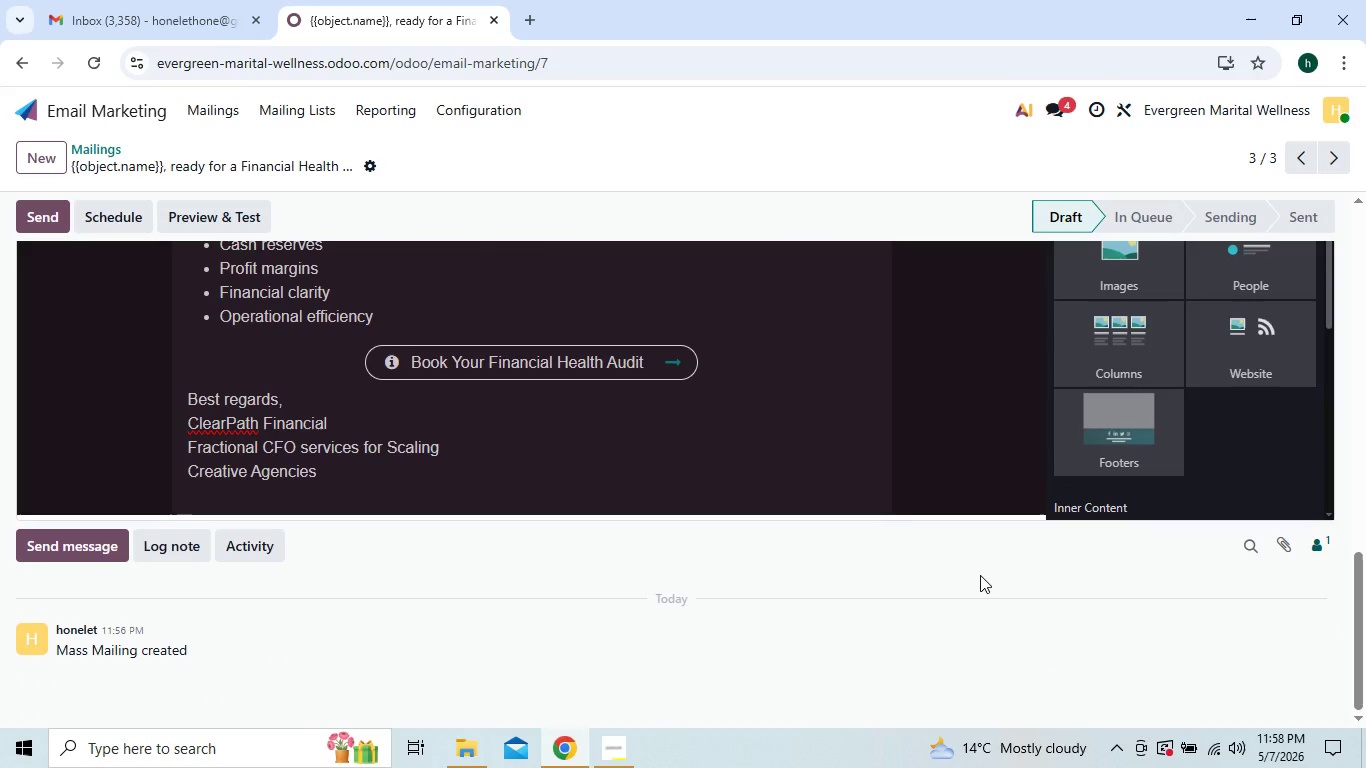 
left_click([224, 103])
 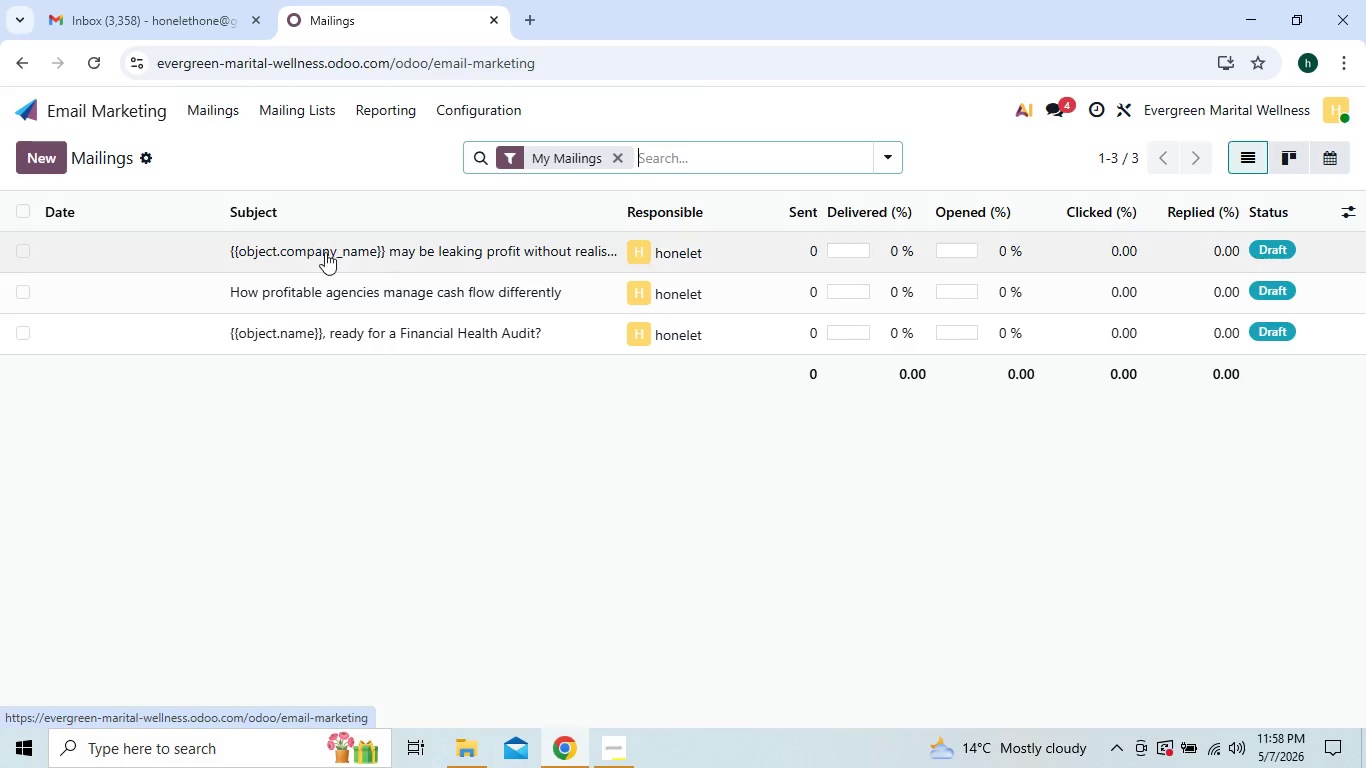 
left_click([360, 375])
 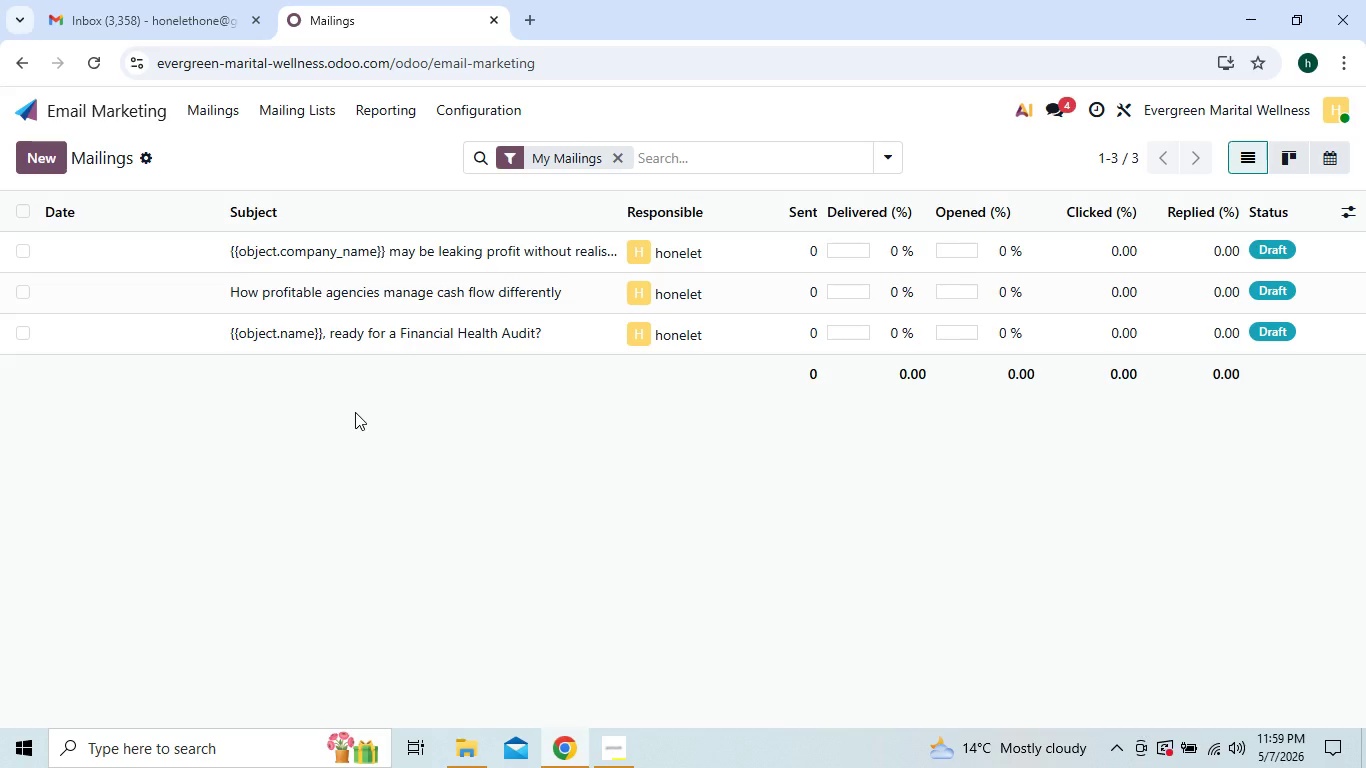 
wait(21.94)
 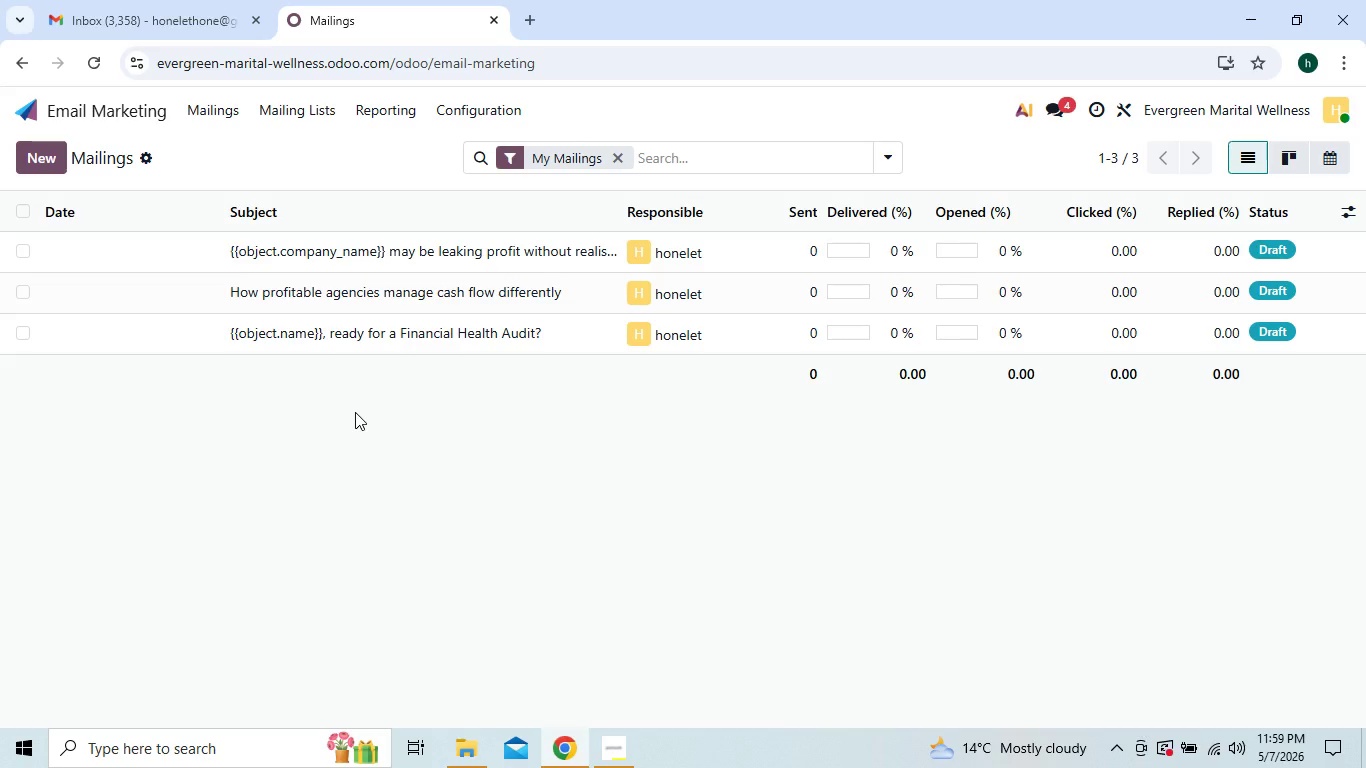 
left_click([492, 470])
 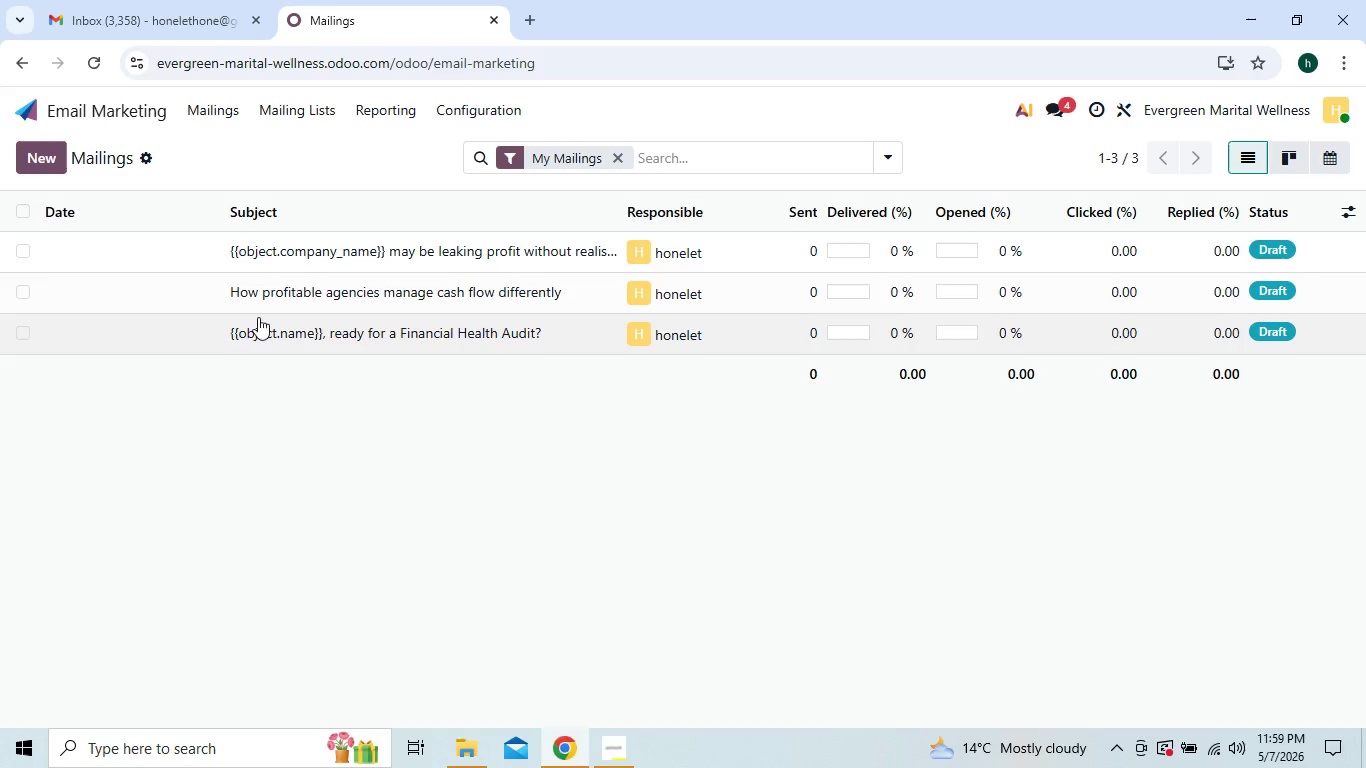 
mouse_move([331, 277])
 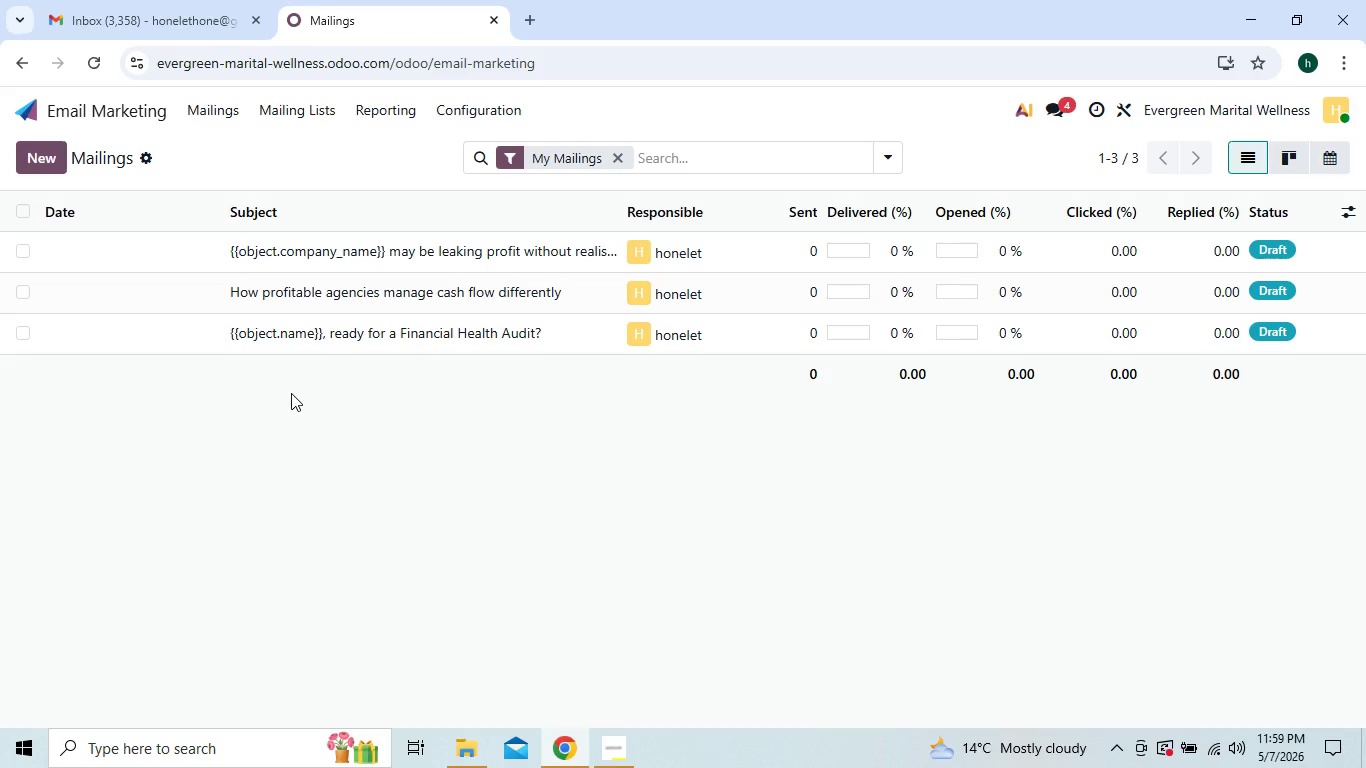 
left_click([291, 393])
 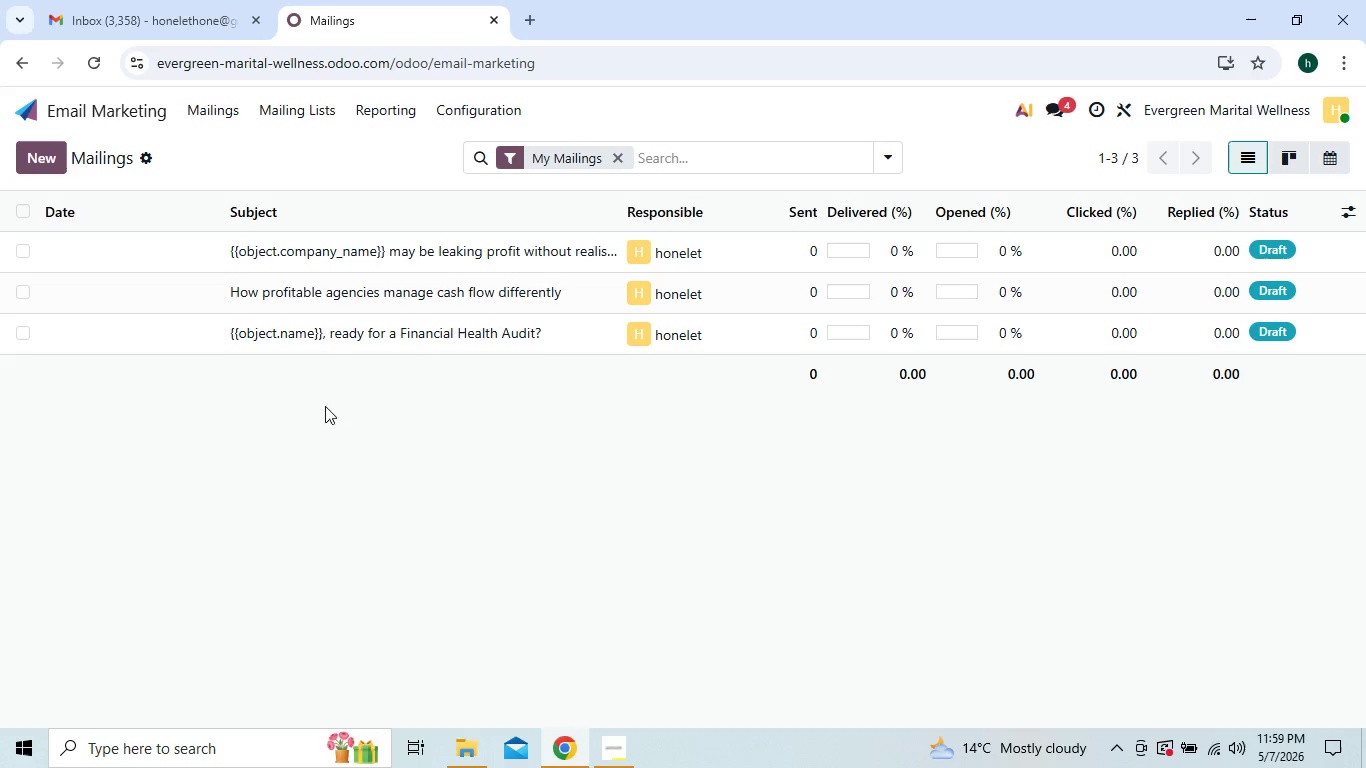 
double_click([351, 417])
 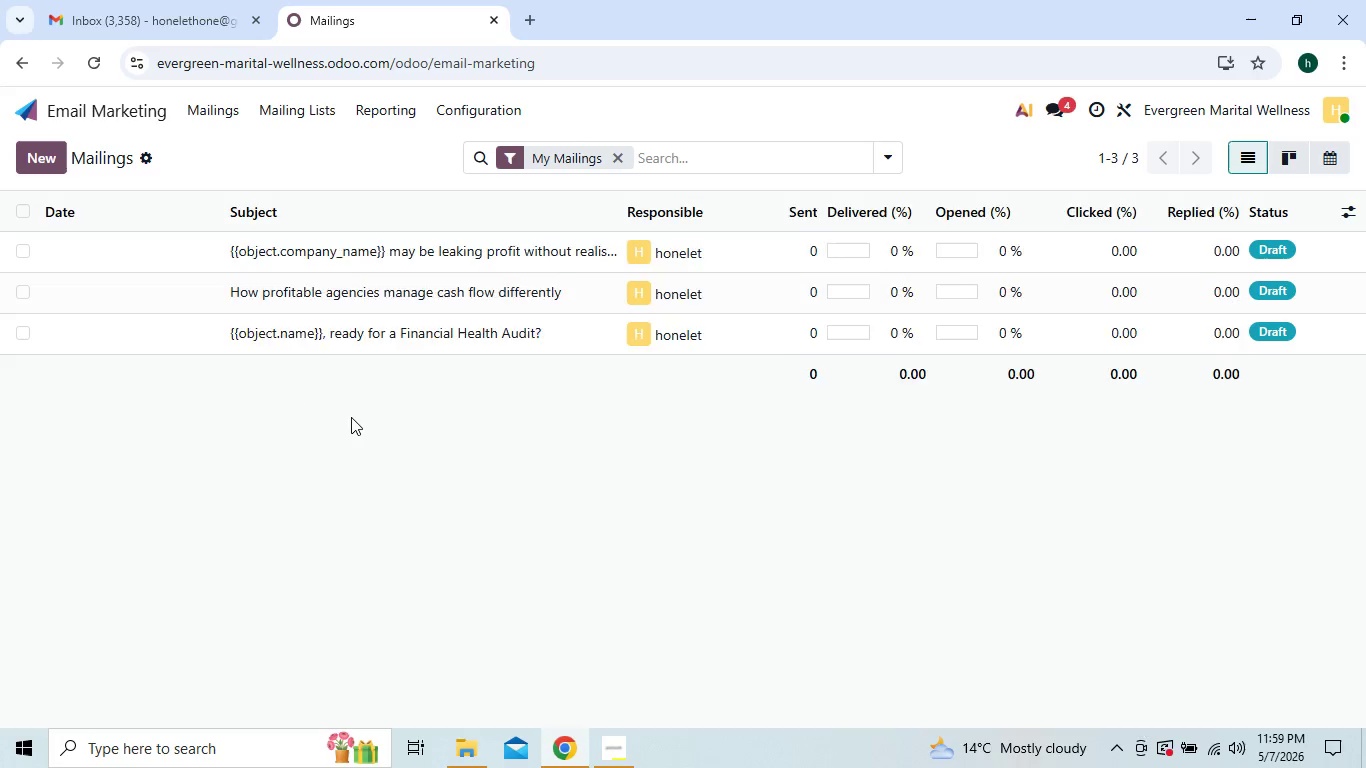 
triple_click([351, 417])
 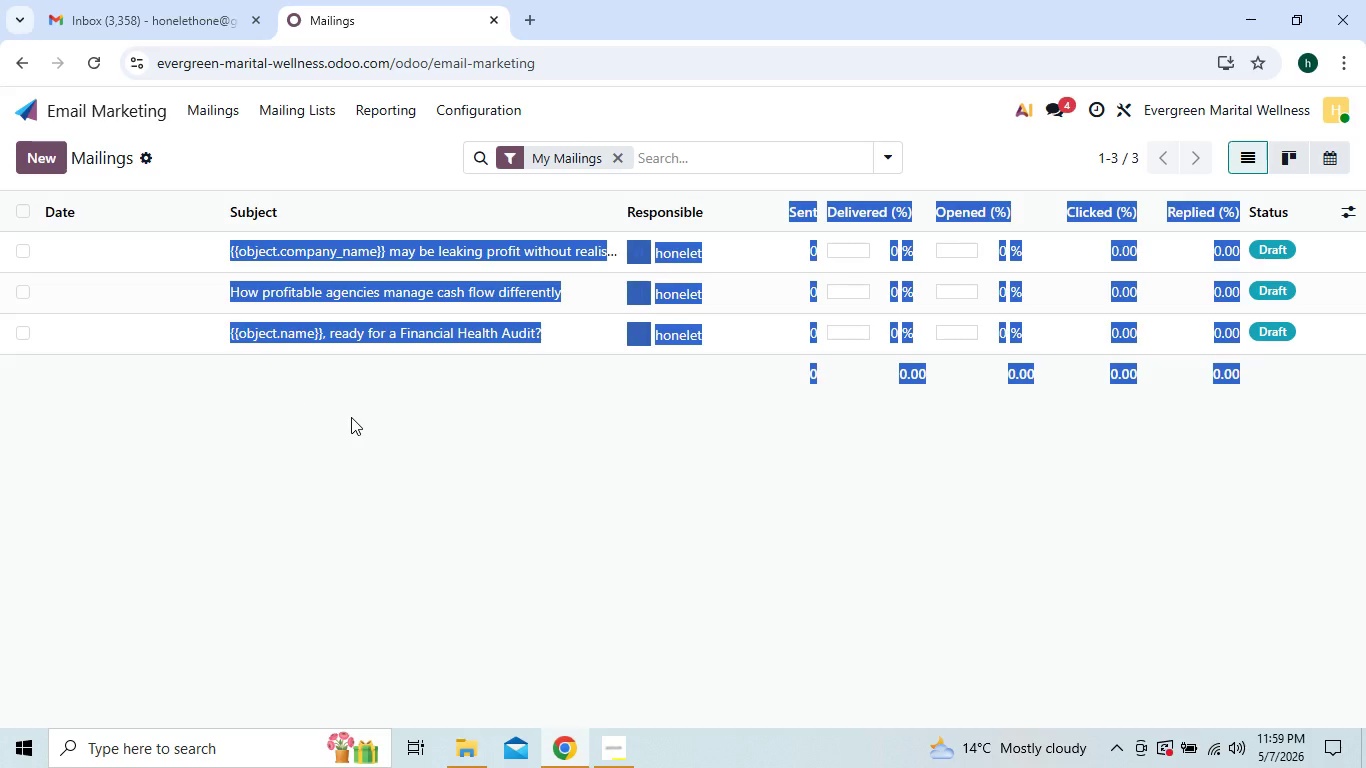 
triple_click([351, 417])
 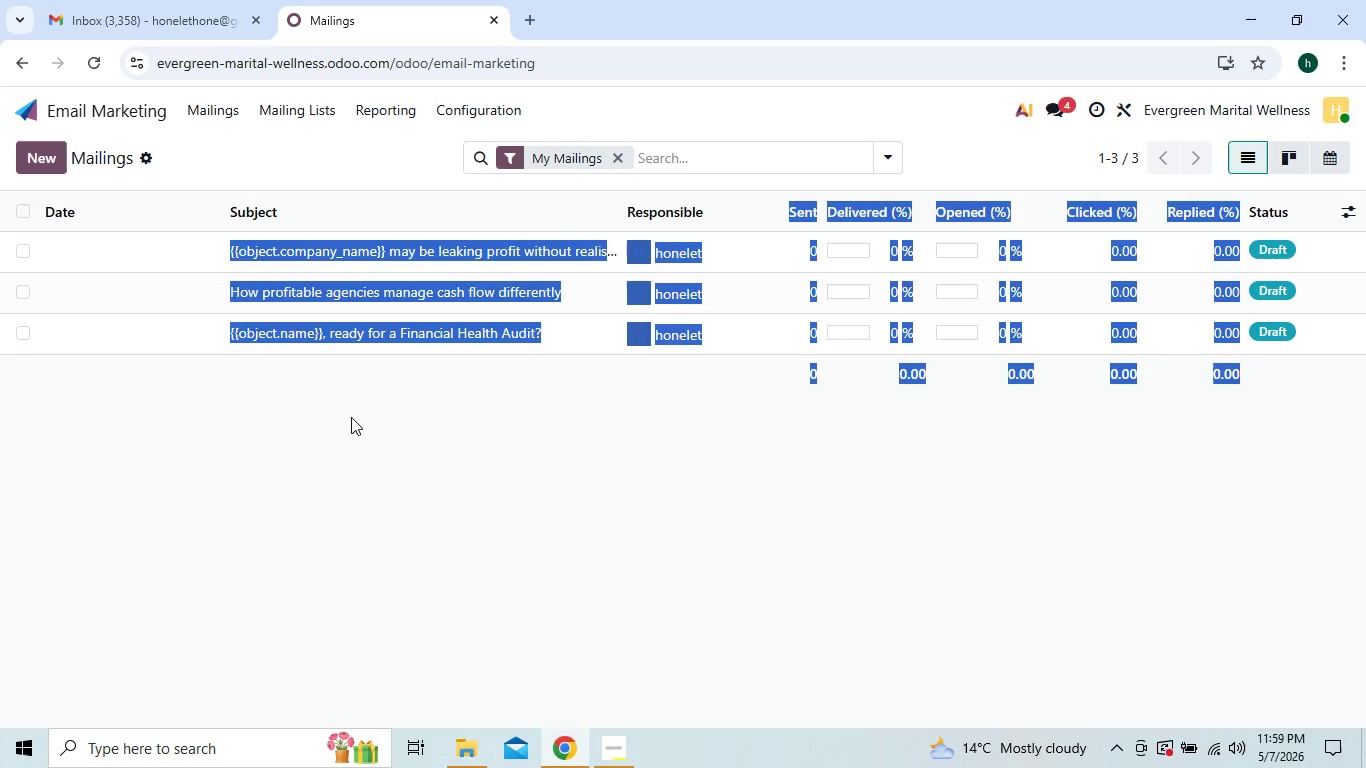 
triple_click([351, 417])
 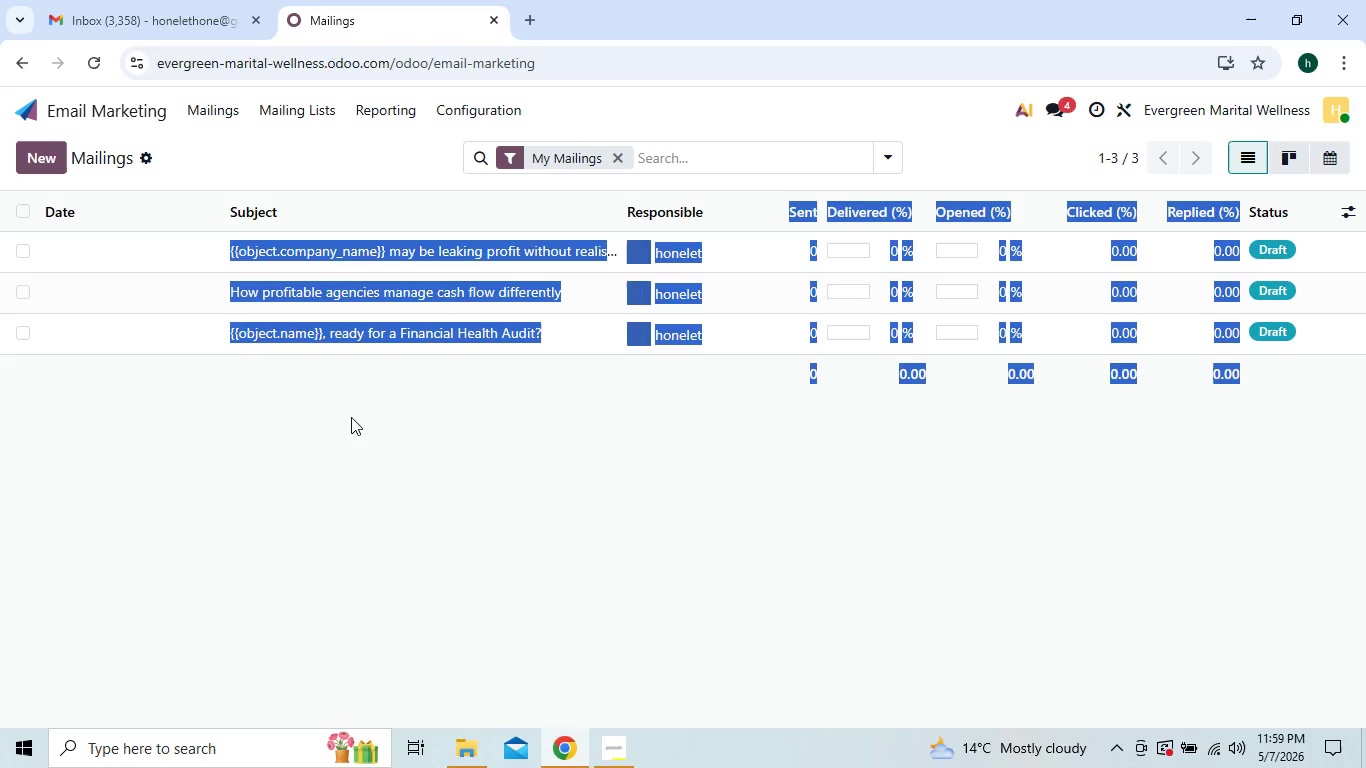 
left_click([351, 417])
 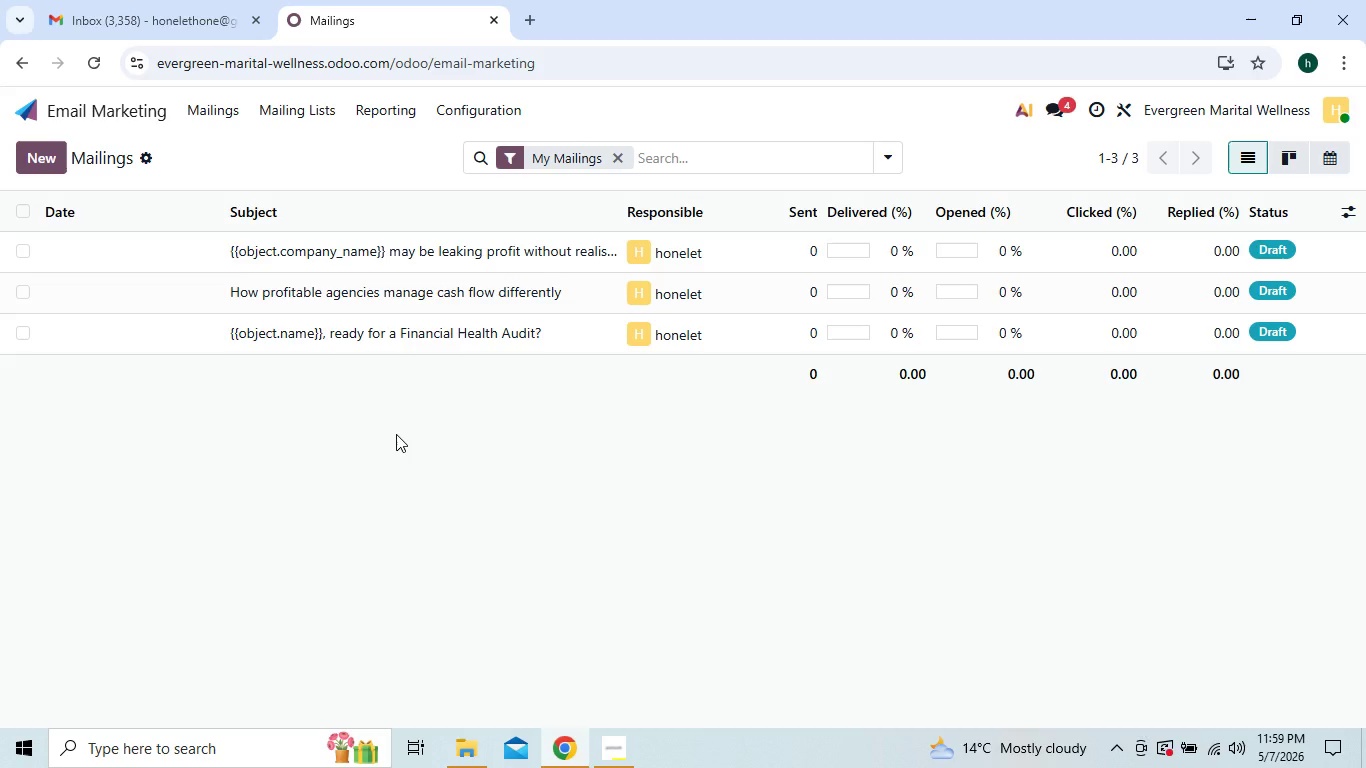 
wait(5.83)
 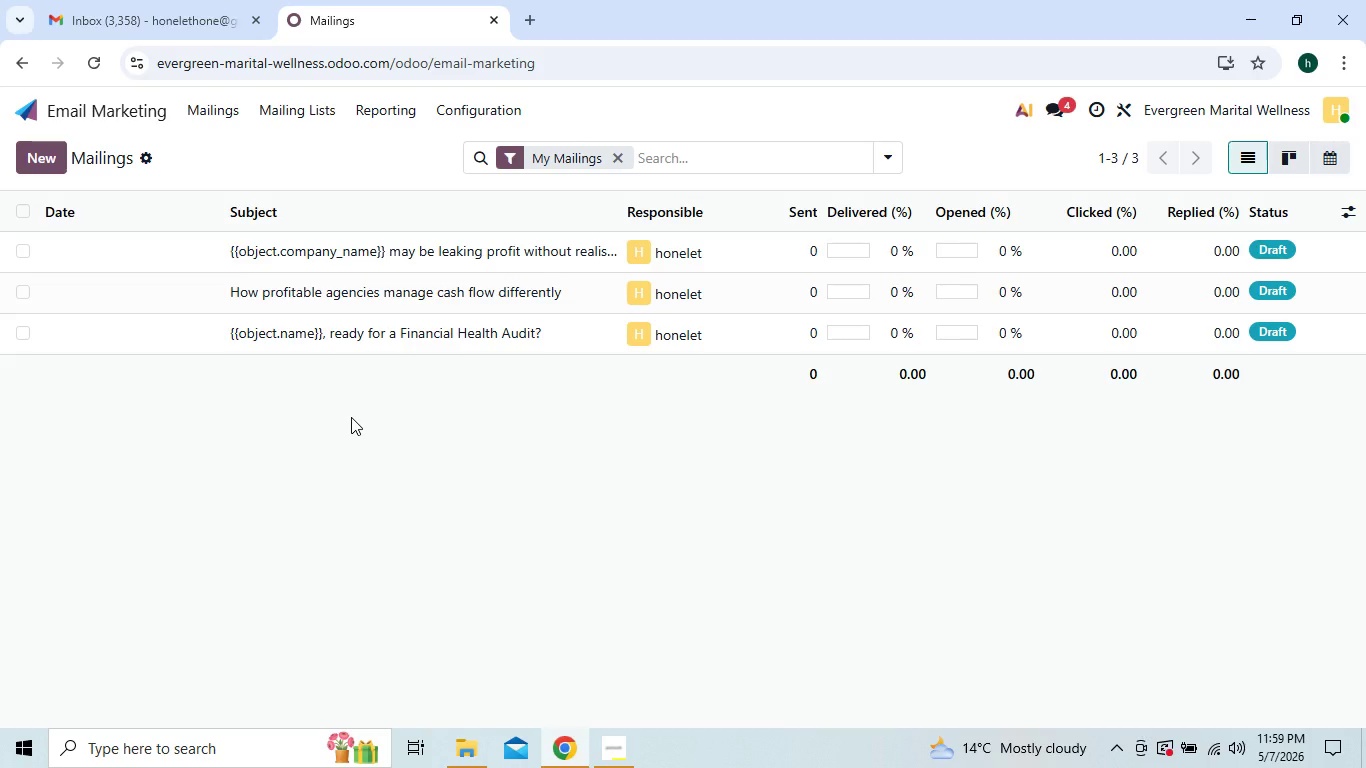 
left_click([423, 440])
 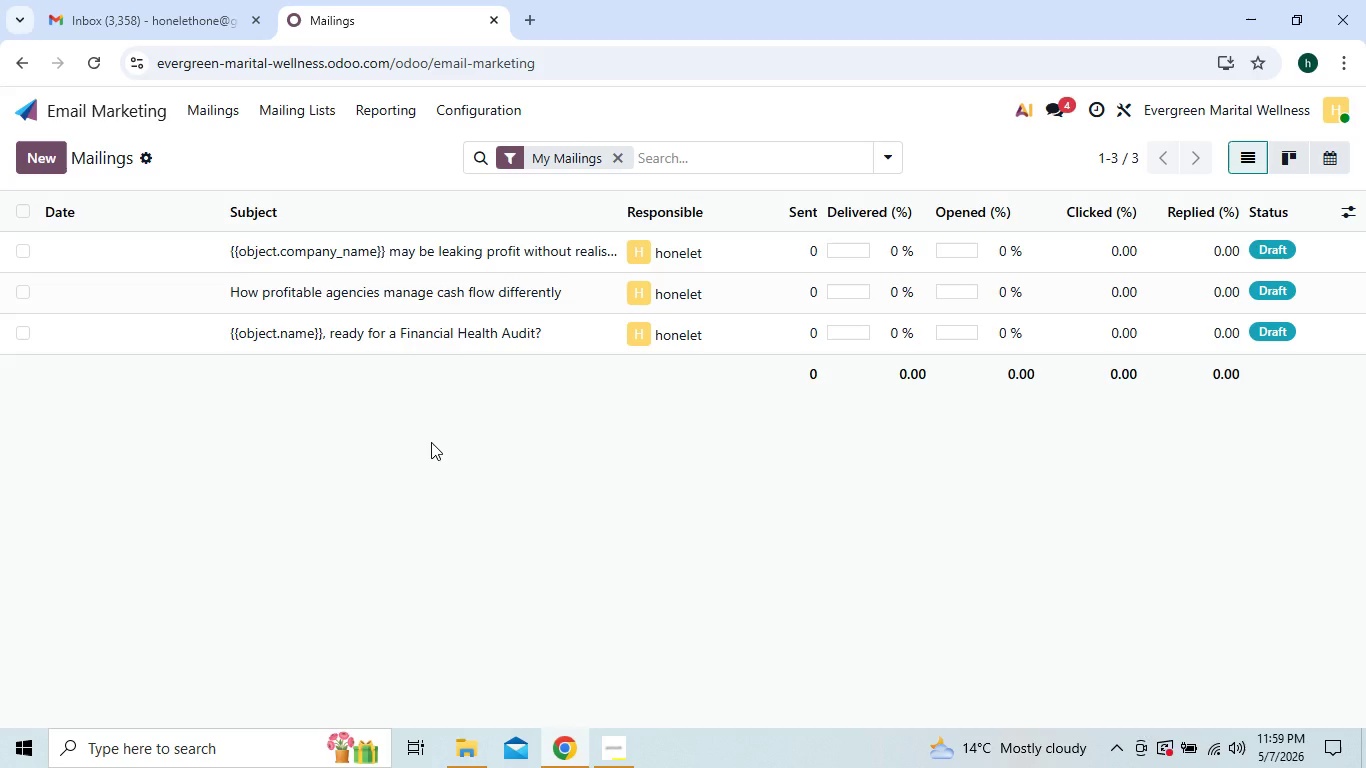 
left_click([431, 442])
 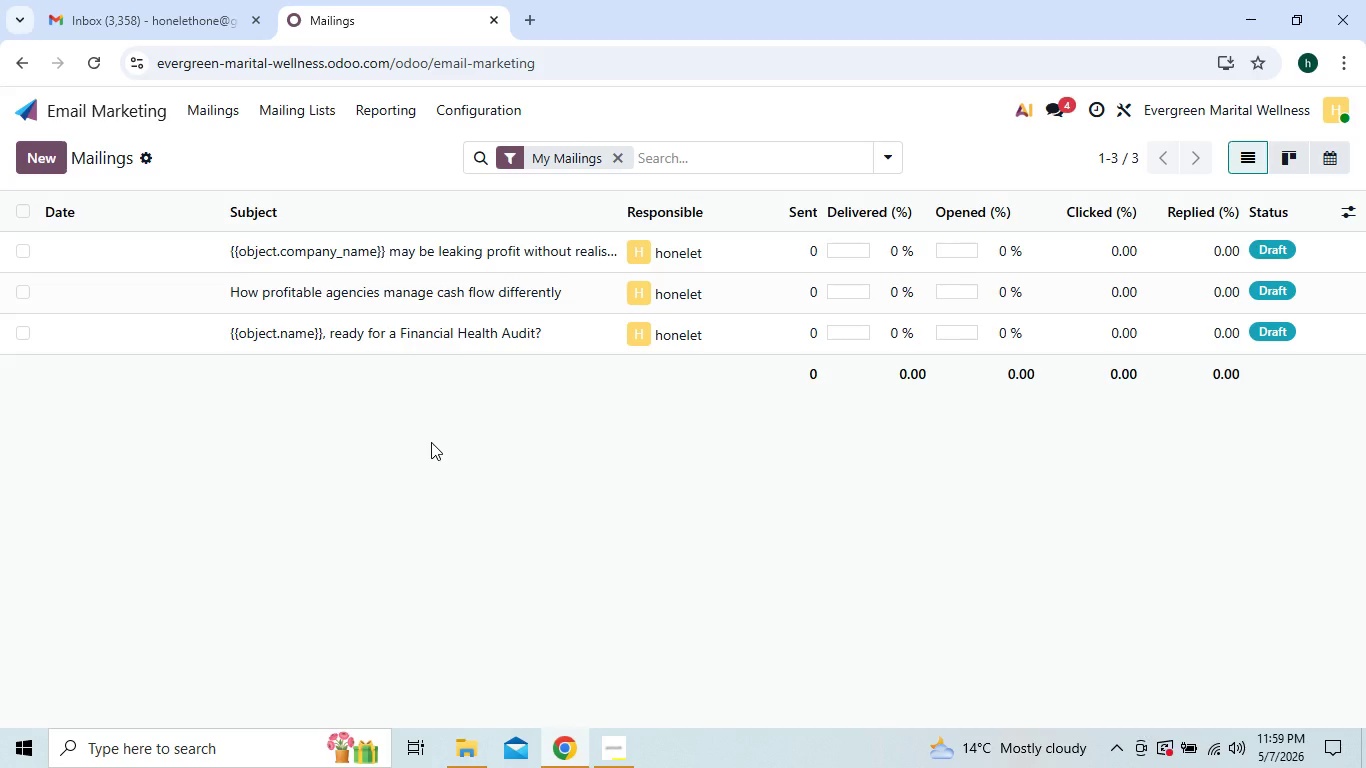 
left_click([452, 449])
 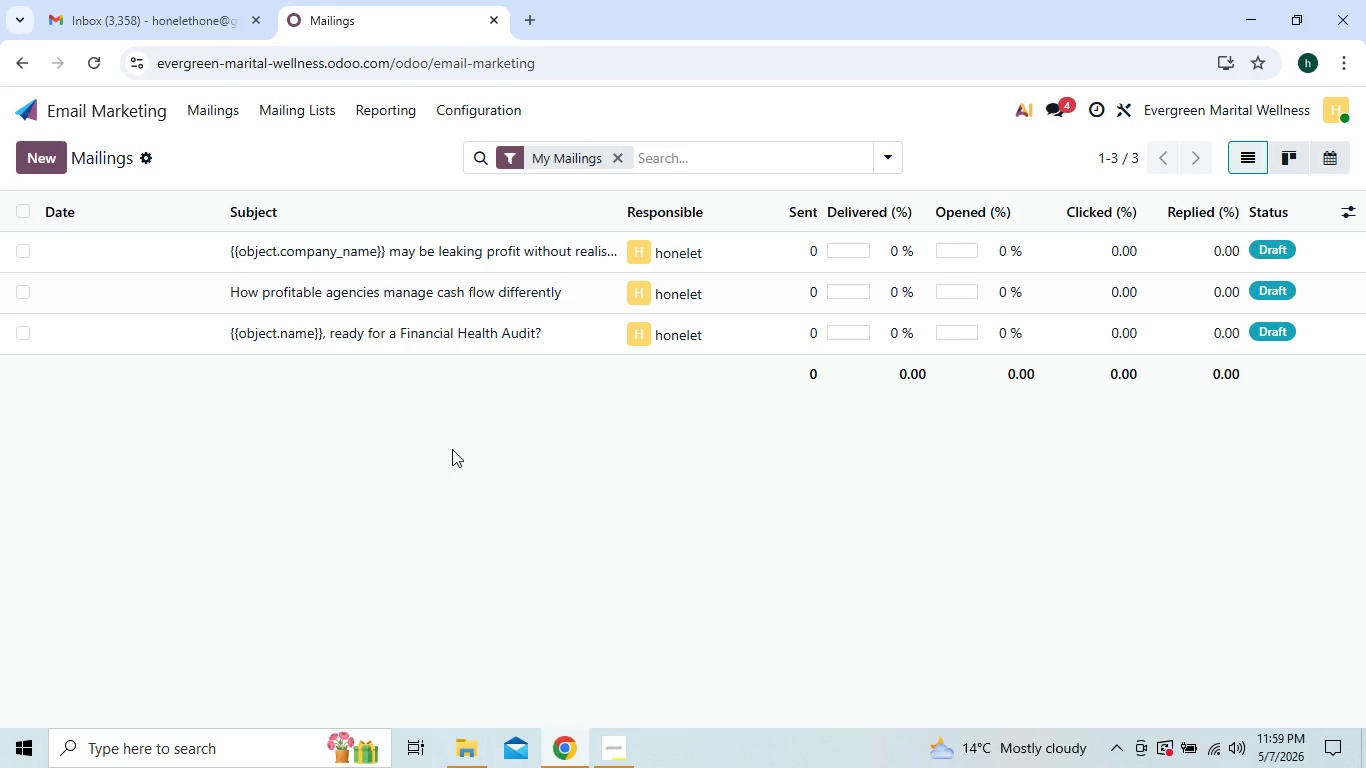 
double_click([452, 449])
 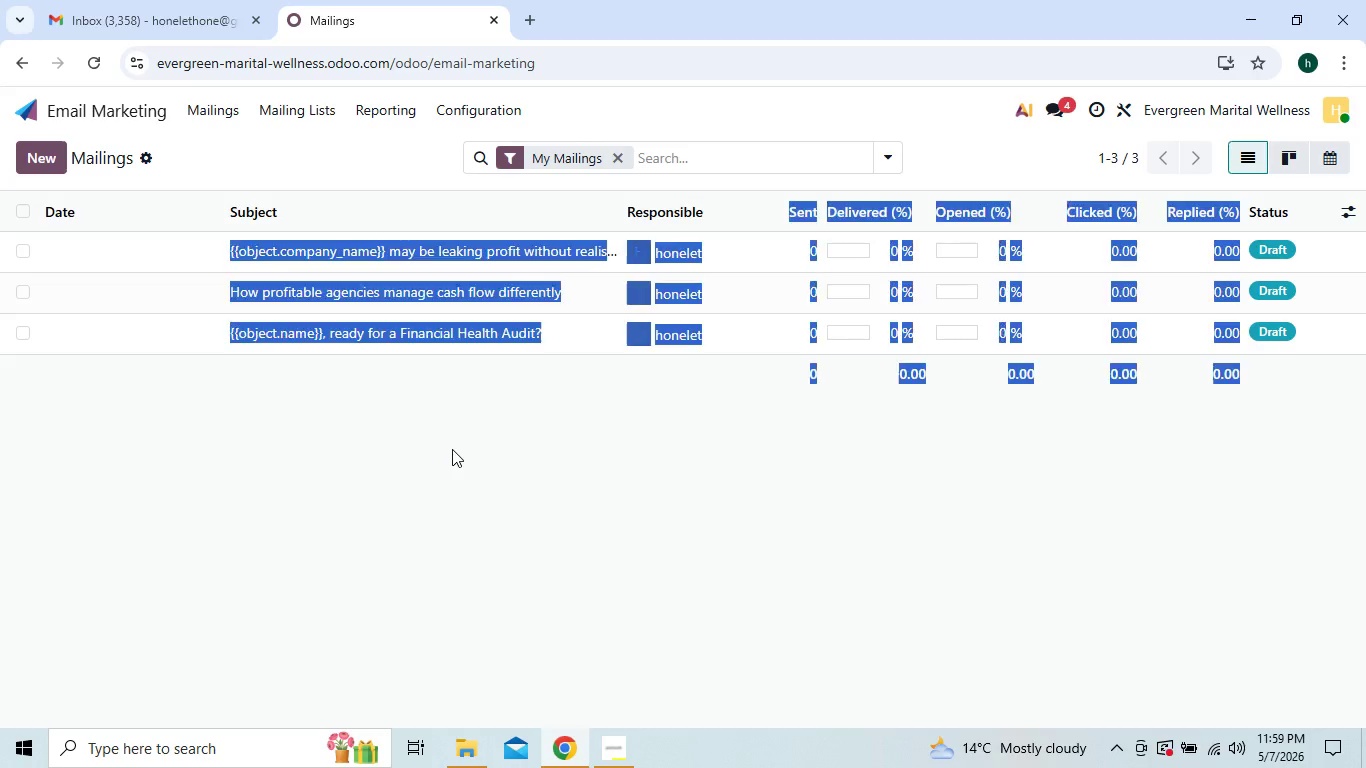 
triple_click([452, 449])
 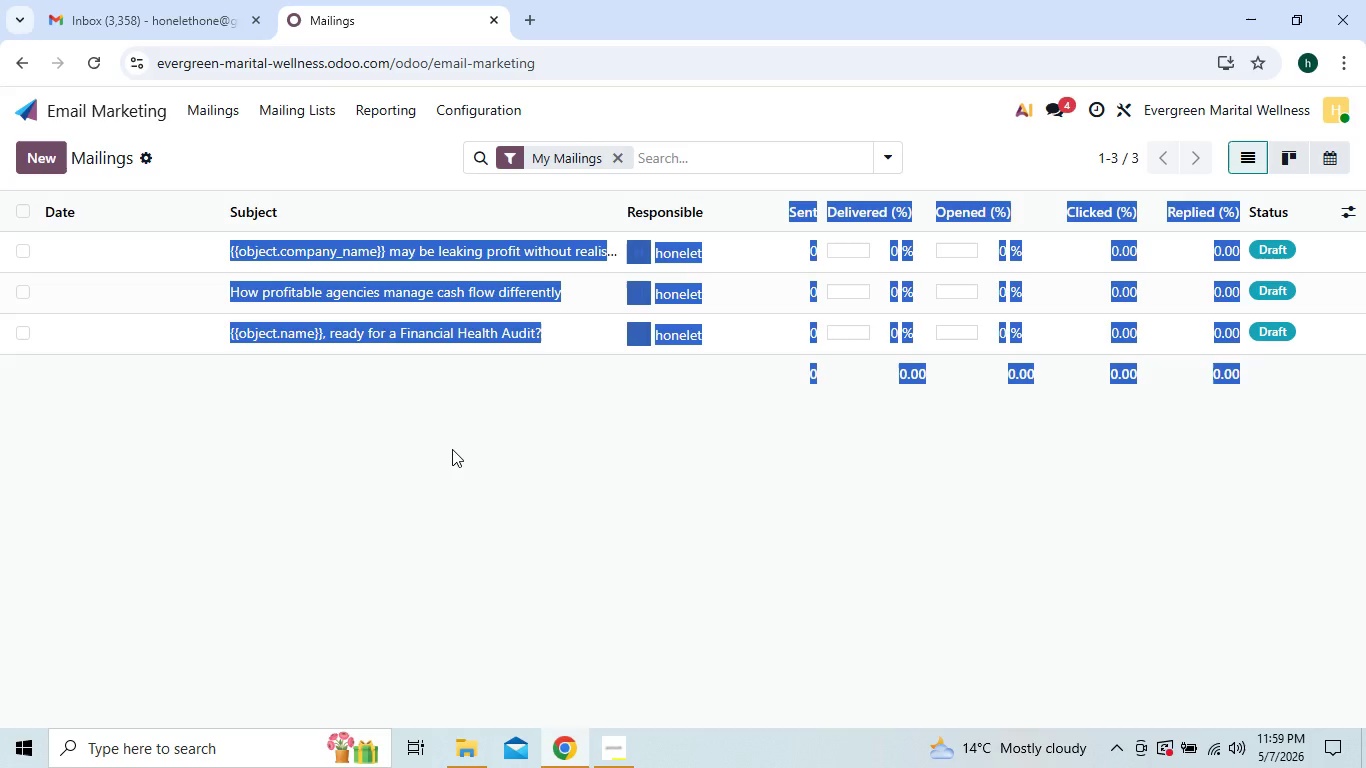 
triple_click([452, 449])
 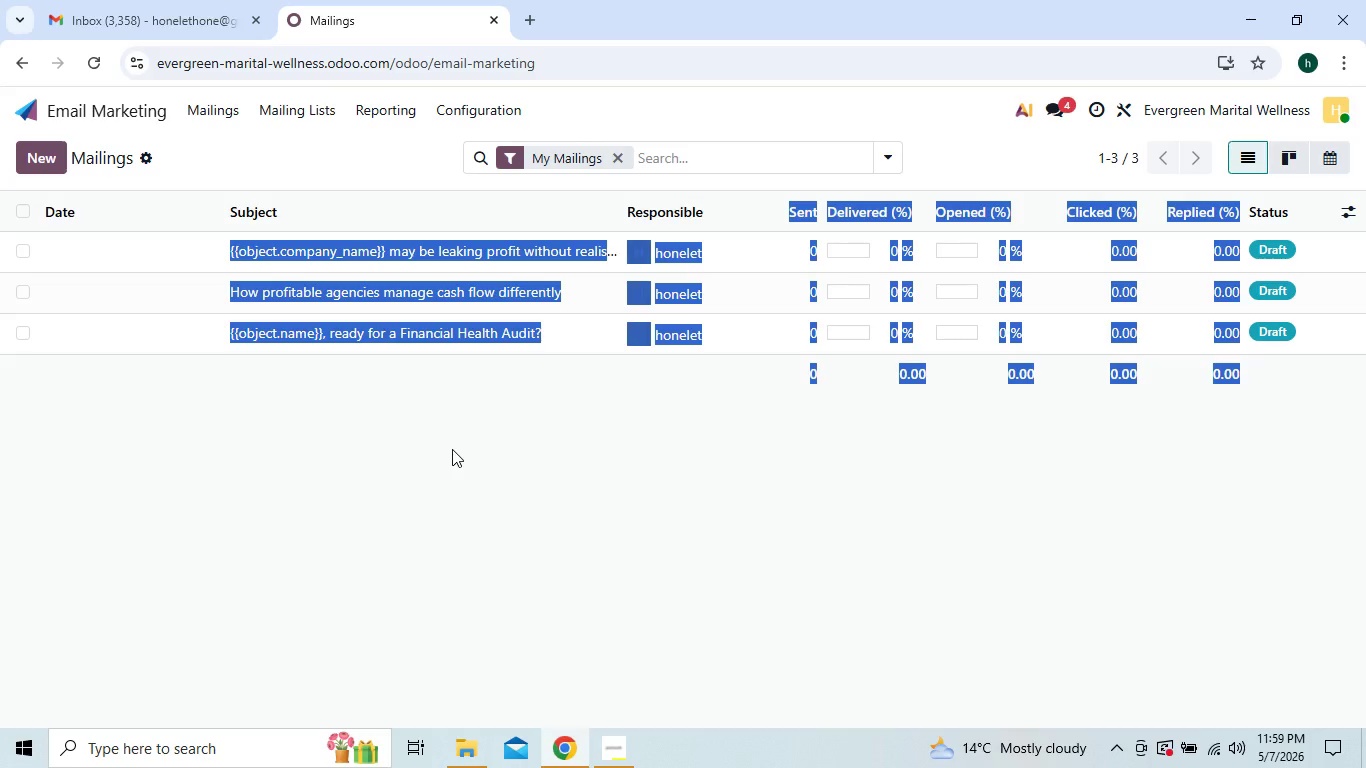 
triple_click([452, 449])
 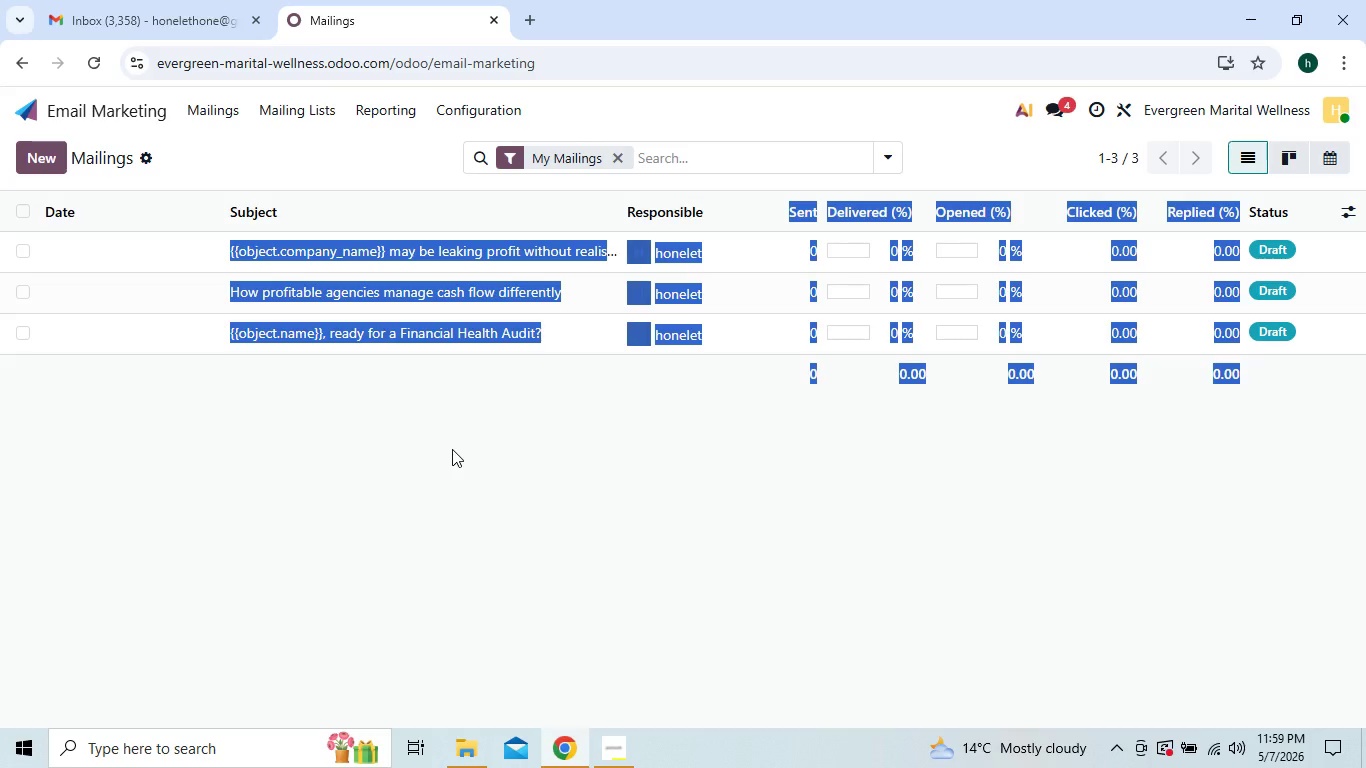 
left_click([452, 449])
 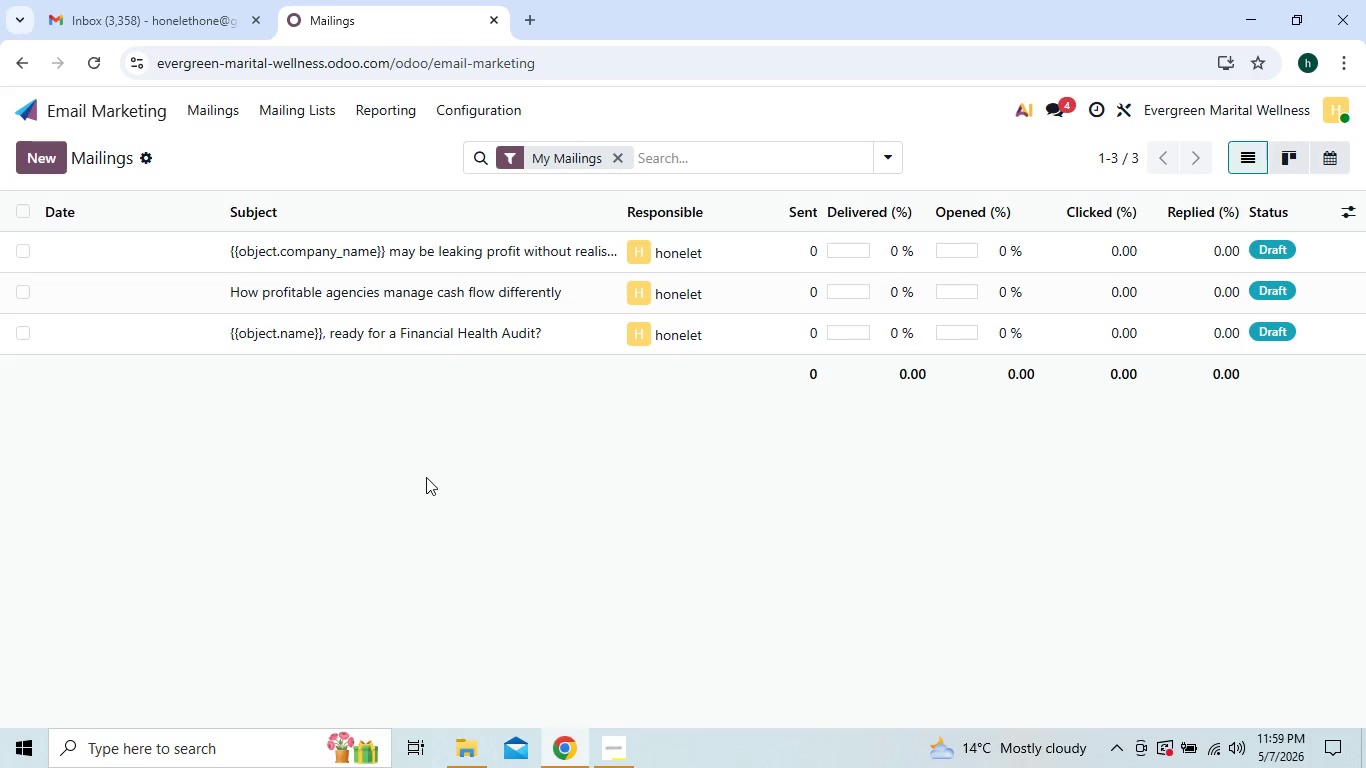 
double_click([423, 418])
 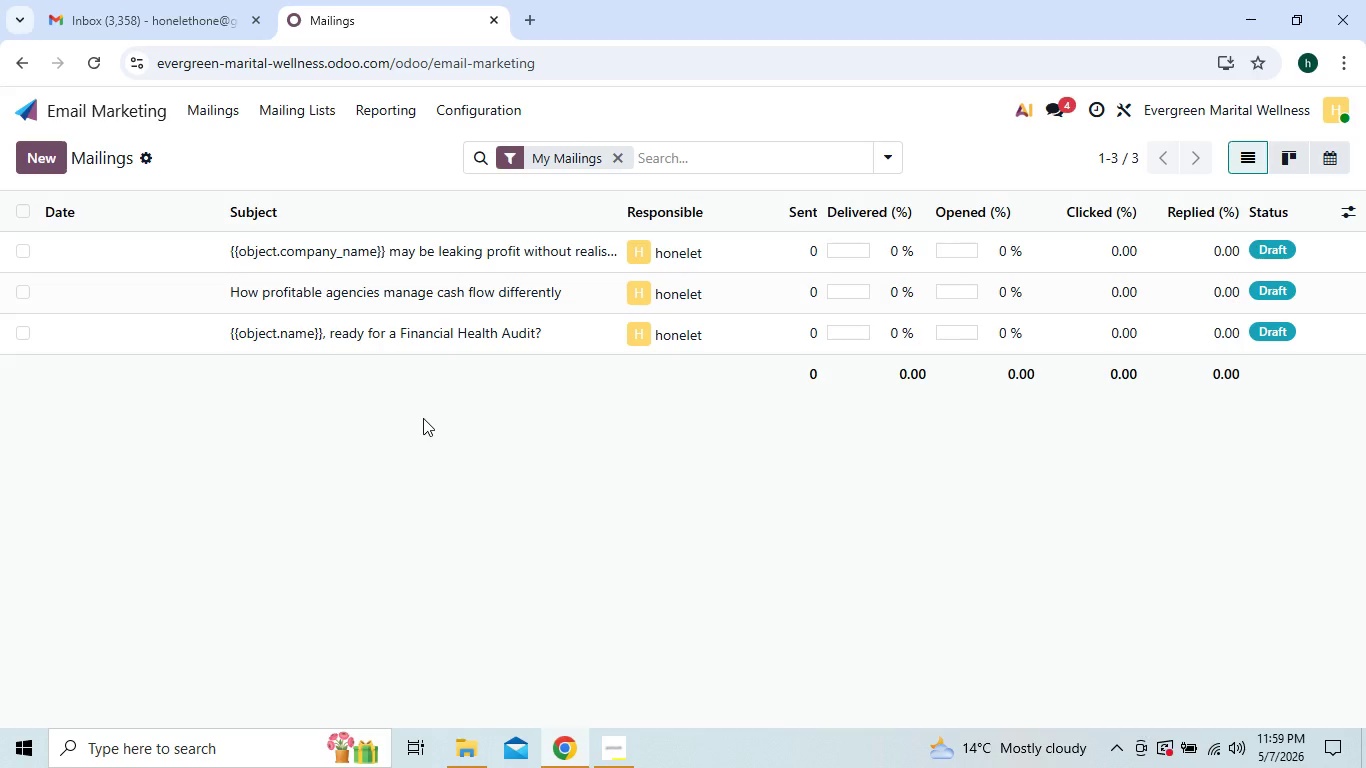 
double_click([423, 418])
 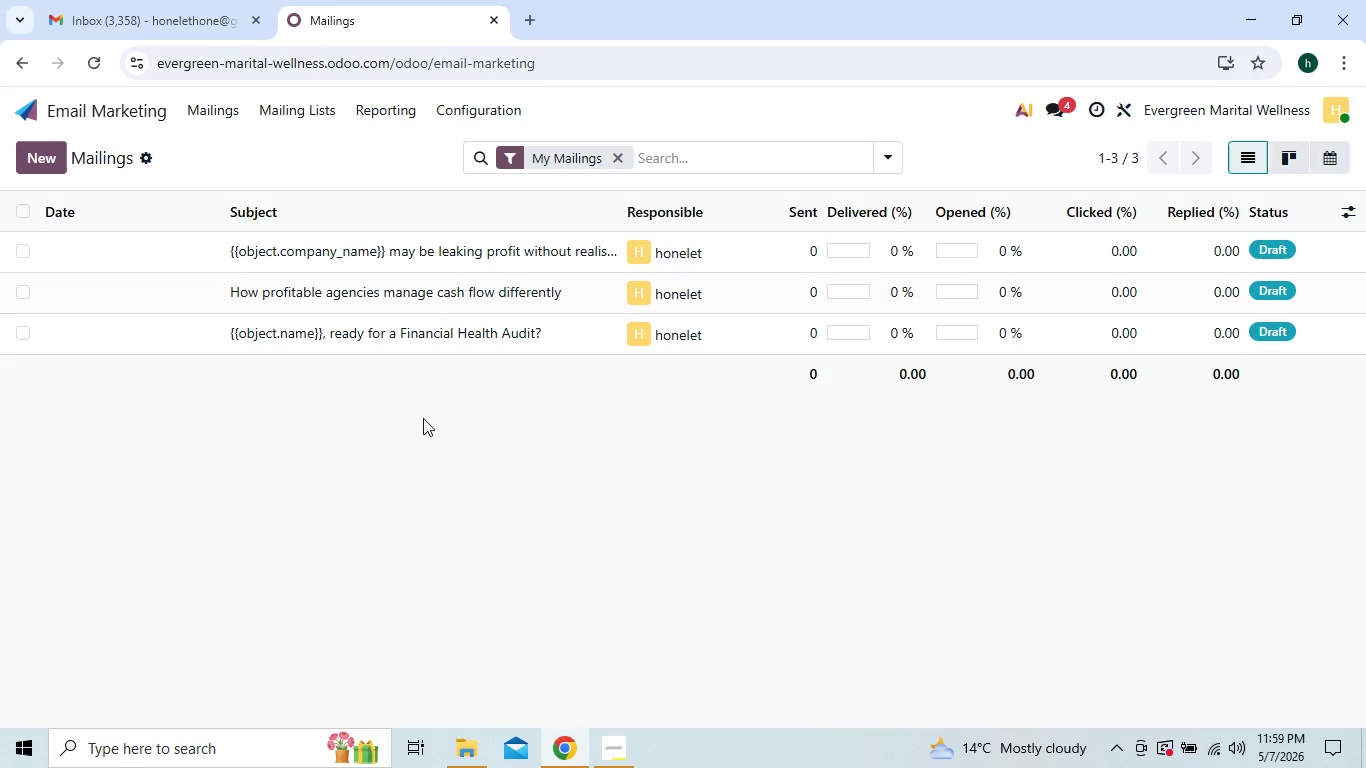 
double_click([423, 418])
 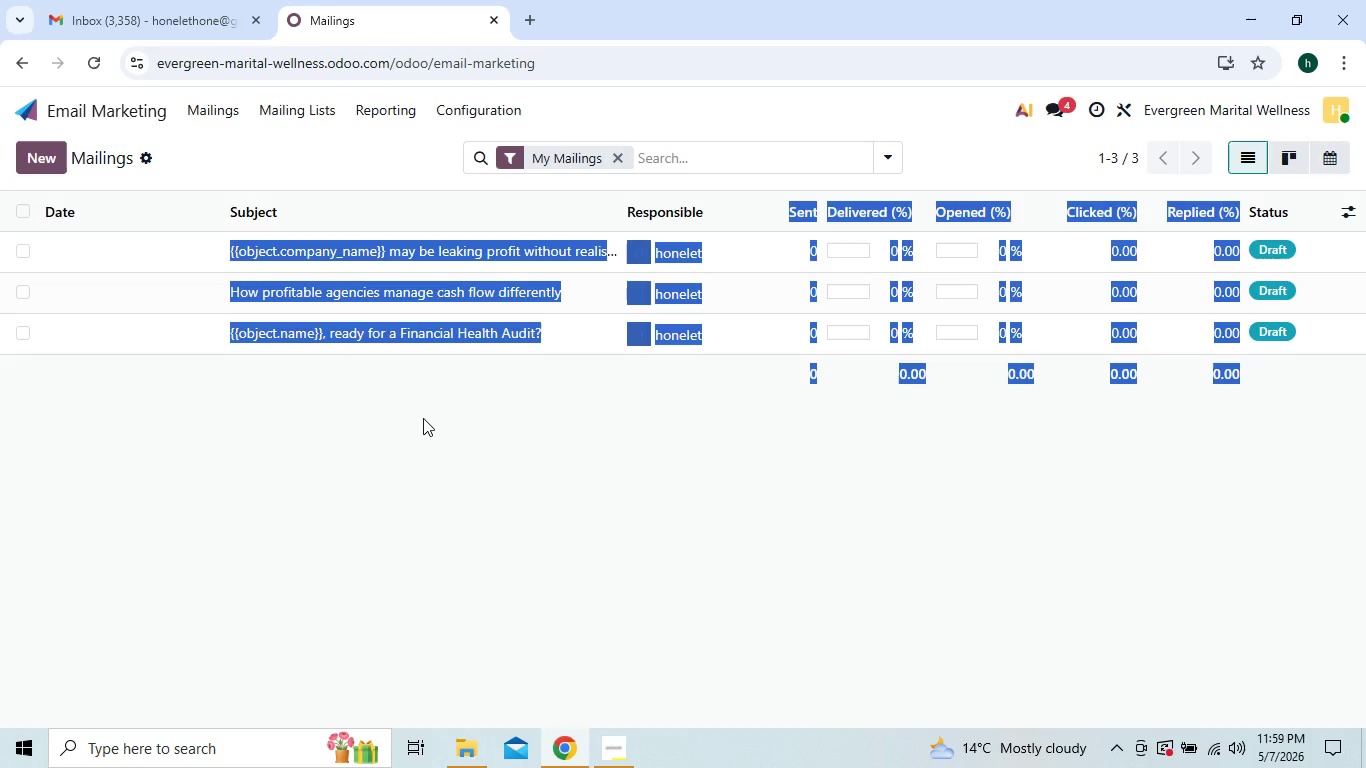 
triple_click([423, 418])
 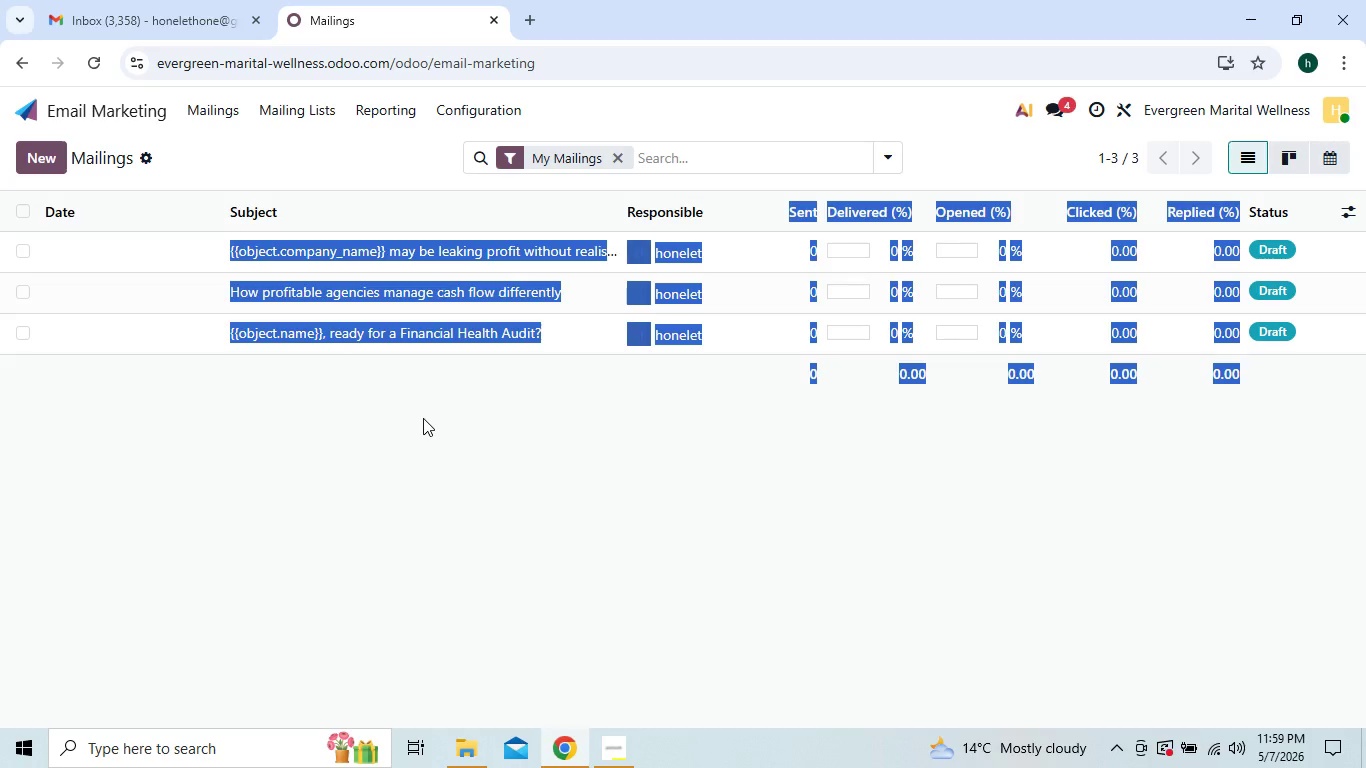 
triple_click([423, 418])
 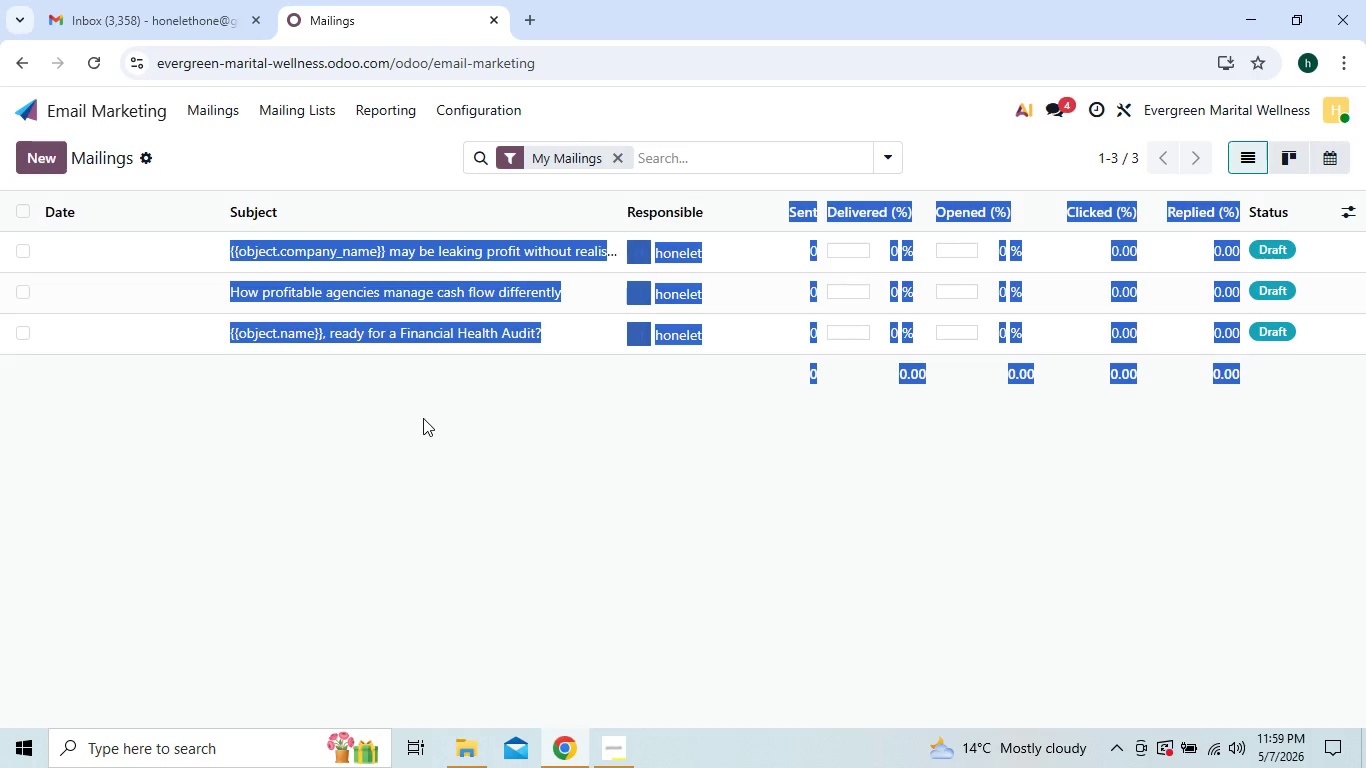 
triple_click([423, 418])
 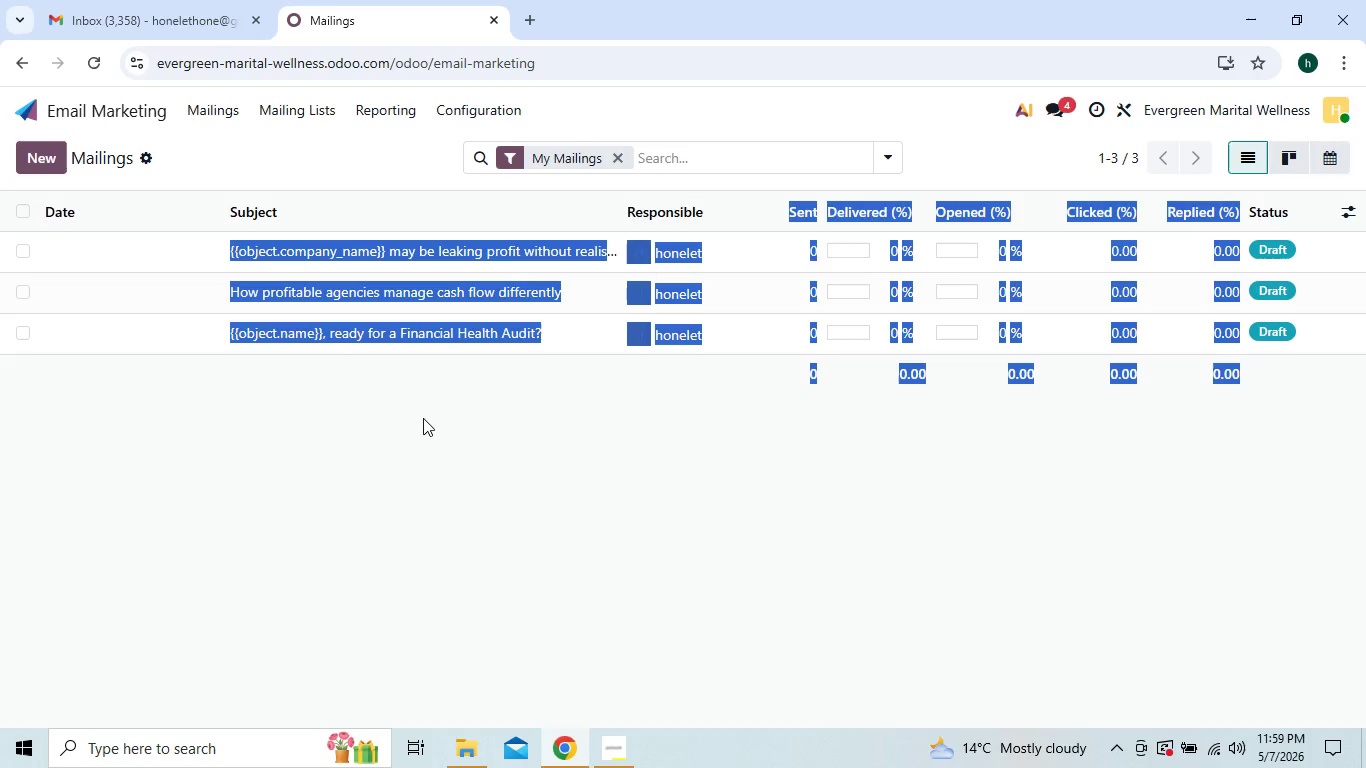 
left_click([423, 418])
 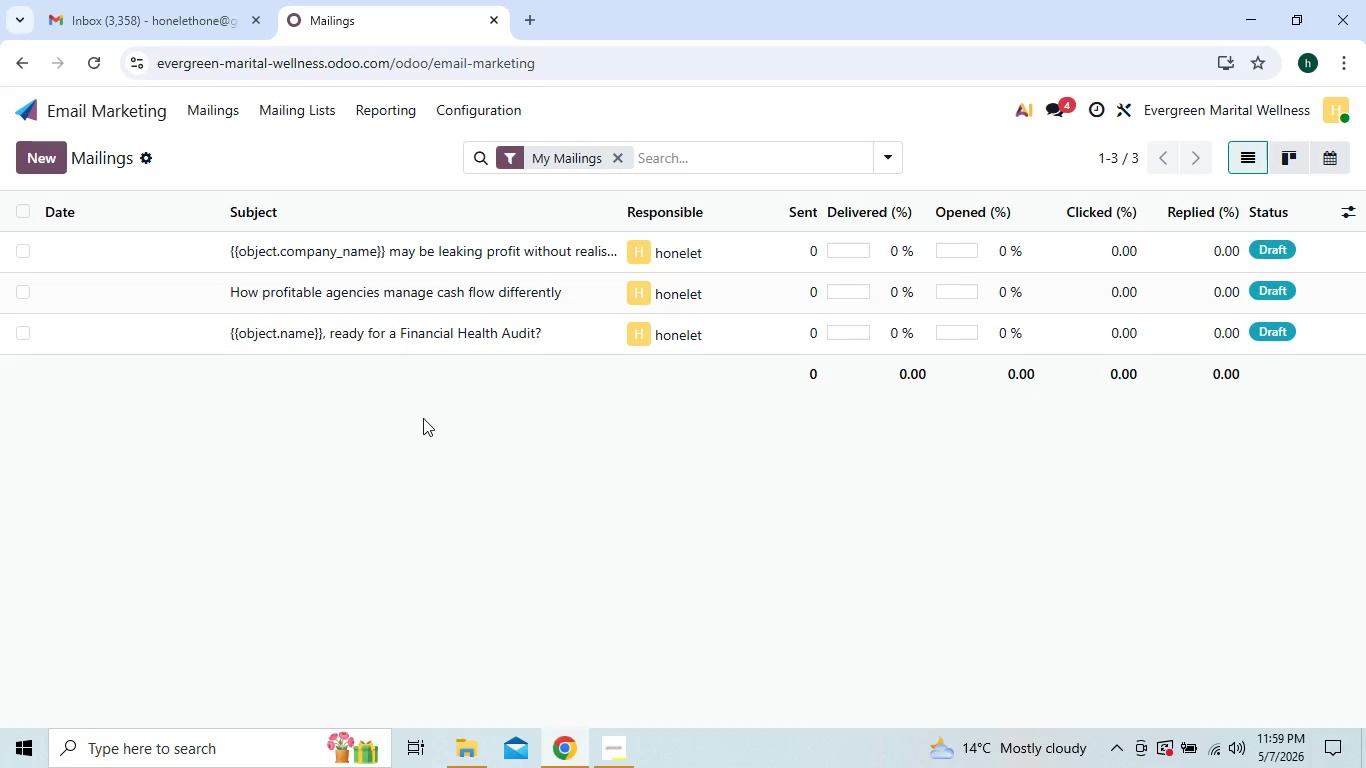 
wait(6.62)
 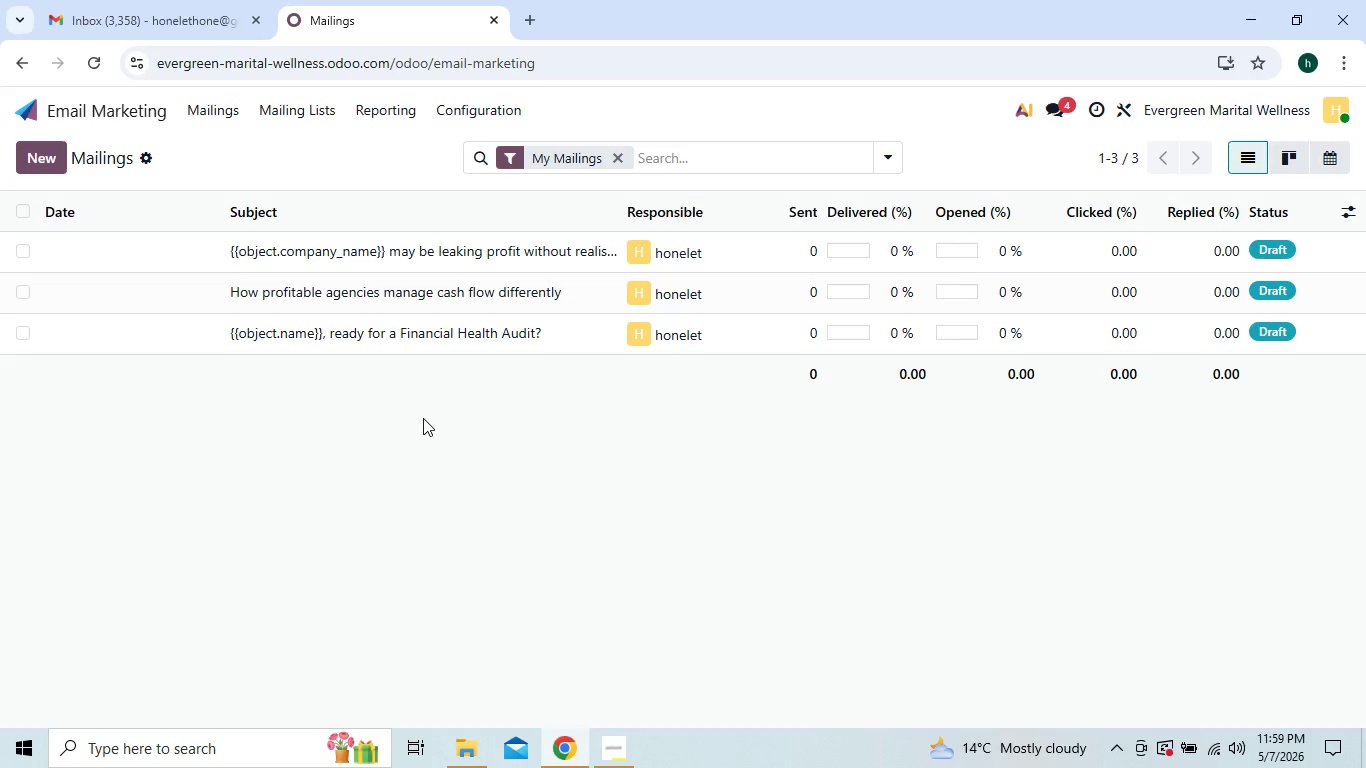 
left_click([451, 257])
 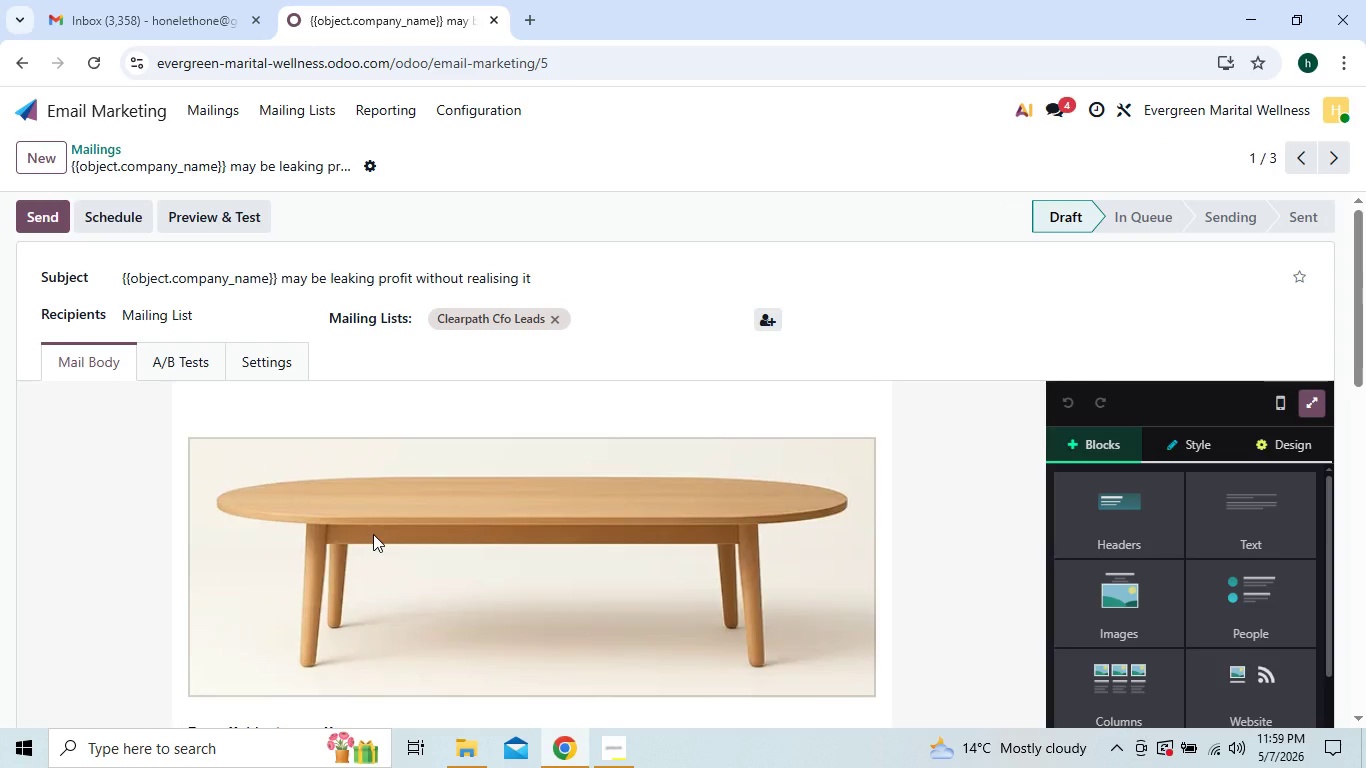 
left_click([373, 534])
 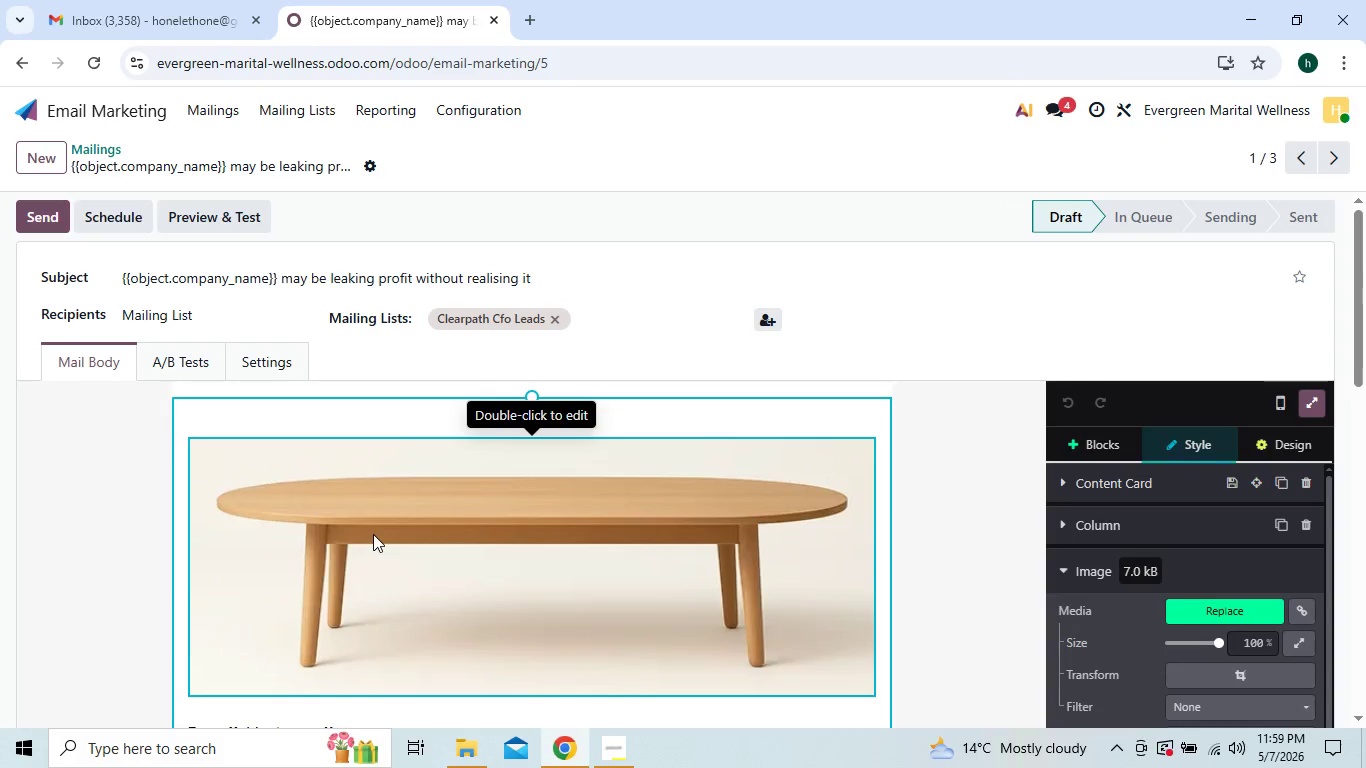 
left_click([373, 534])
 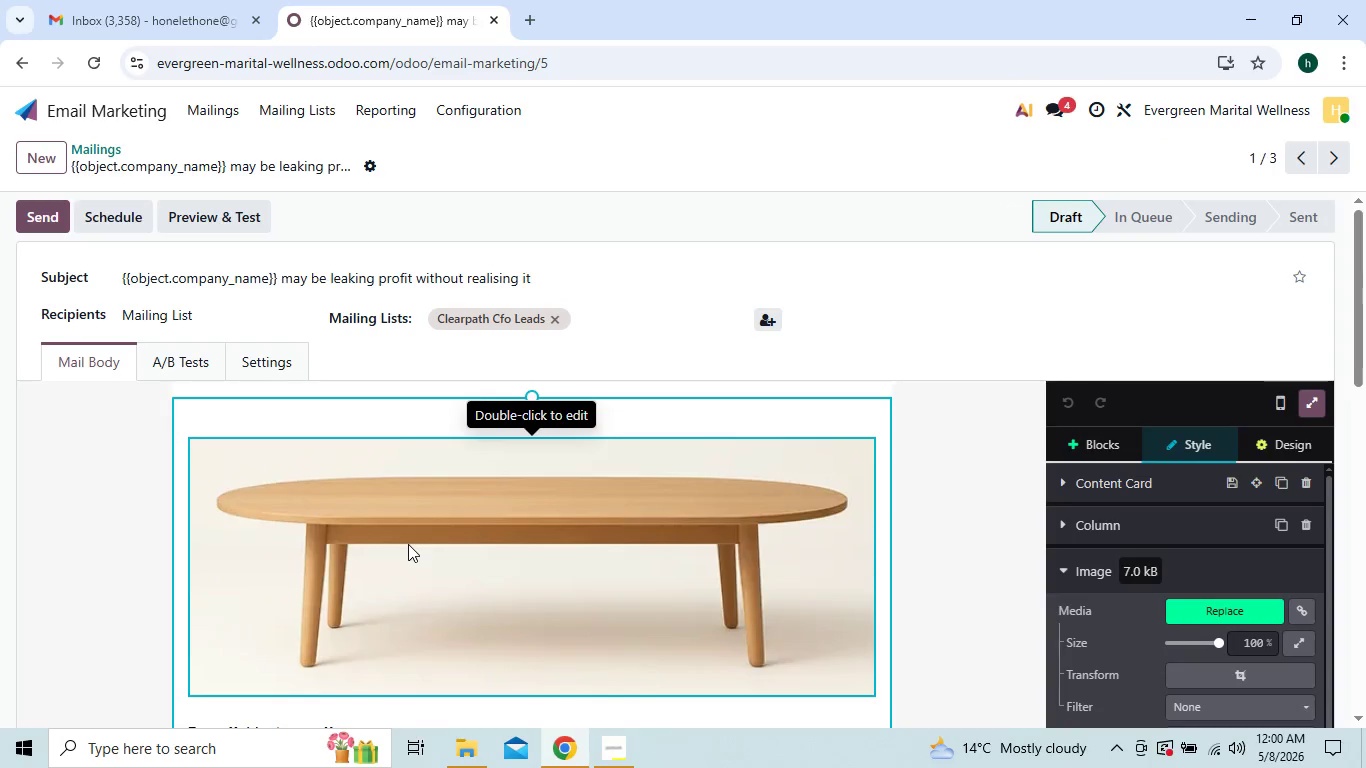 
double_click([408, 544])
 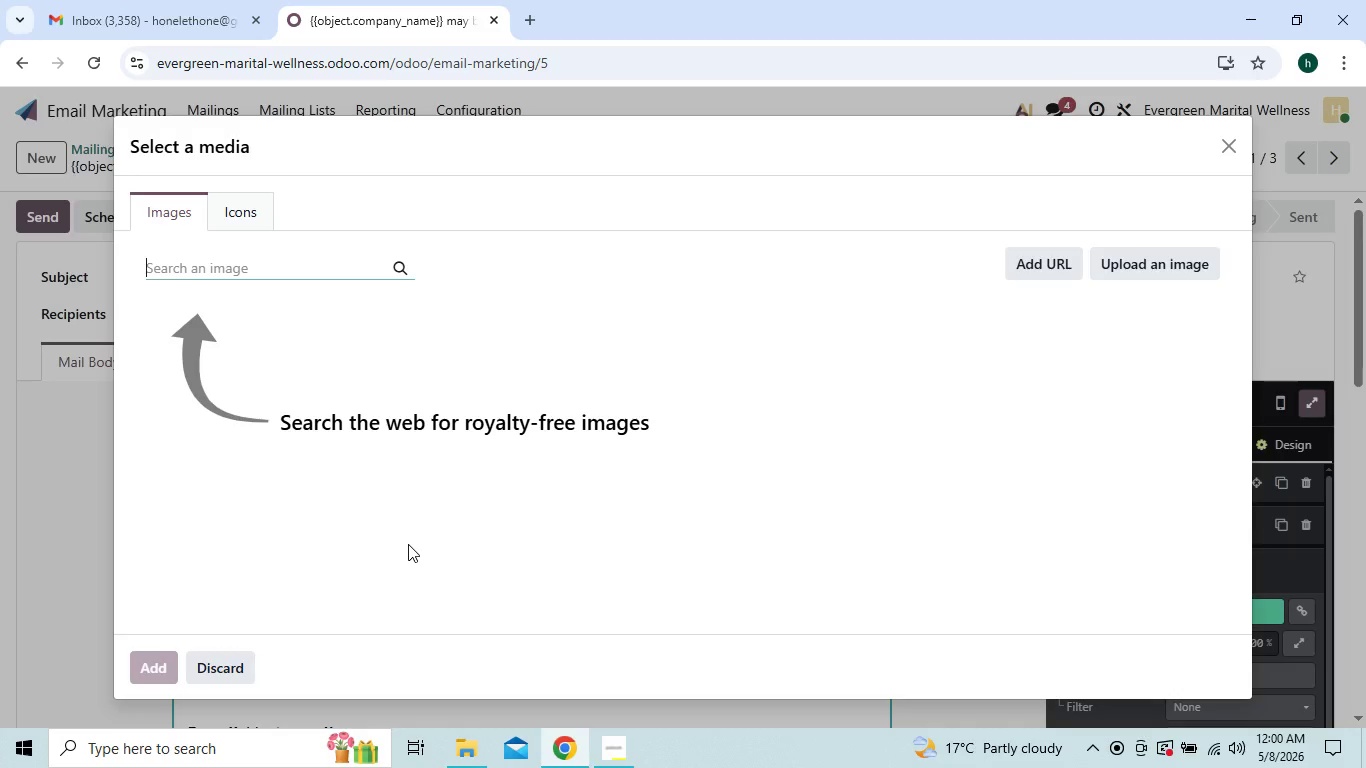 
wait(6.91)
 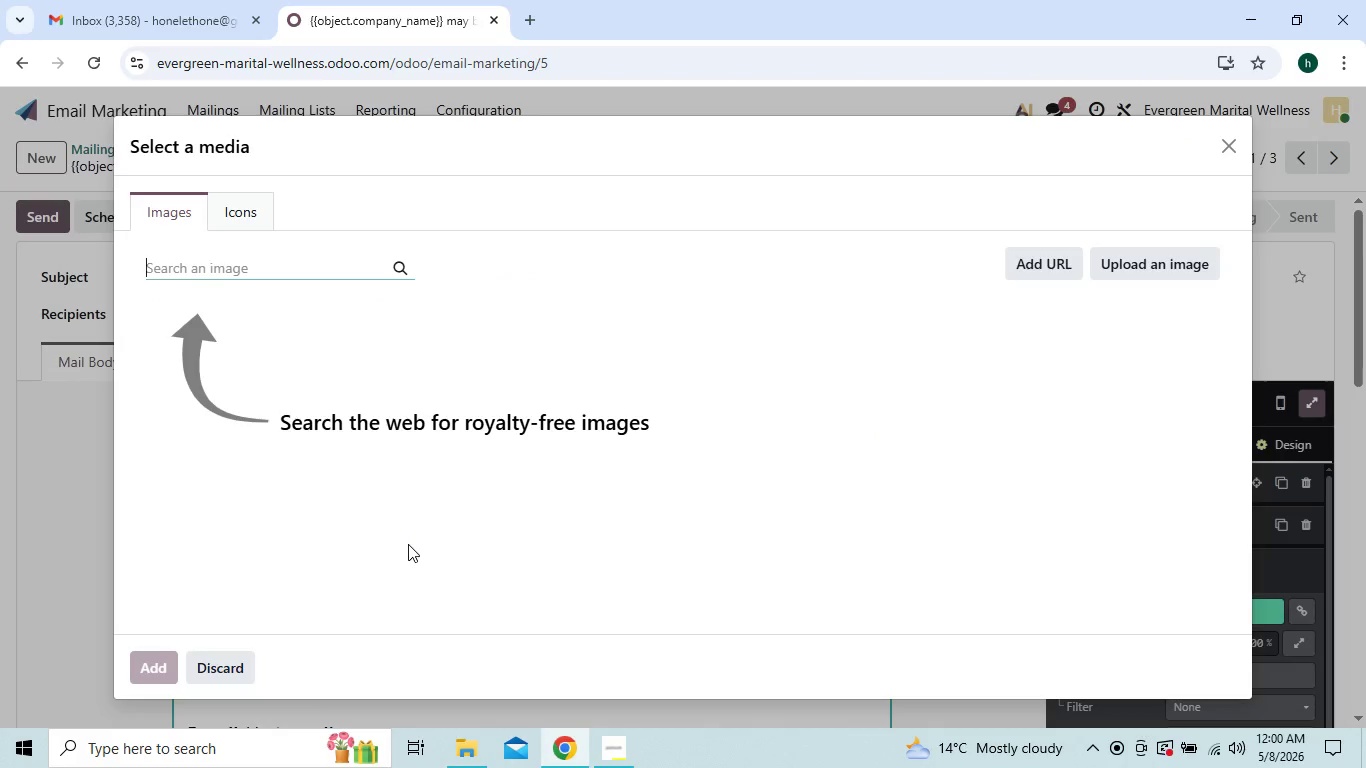 
left_click([267, 271])
 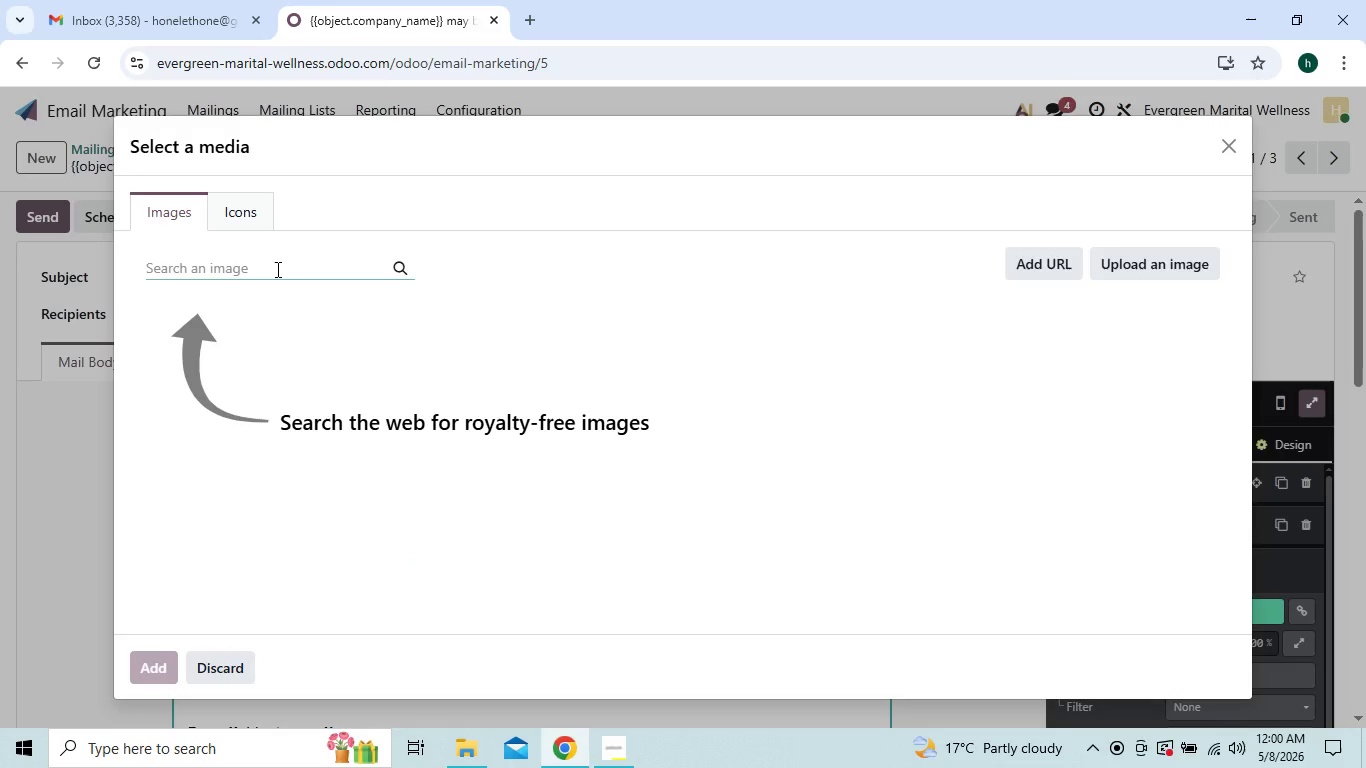 
left_click([276, 269])
 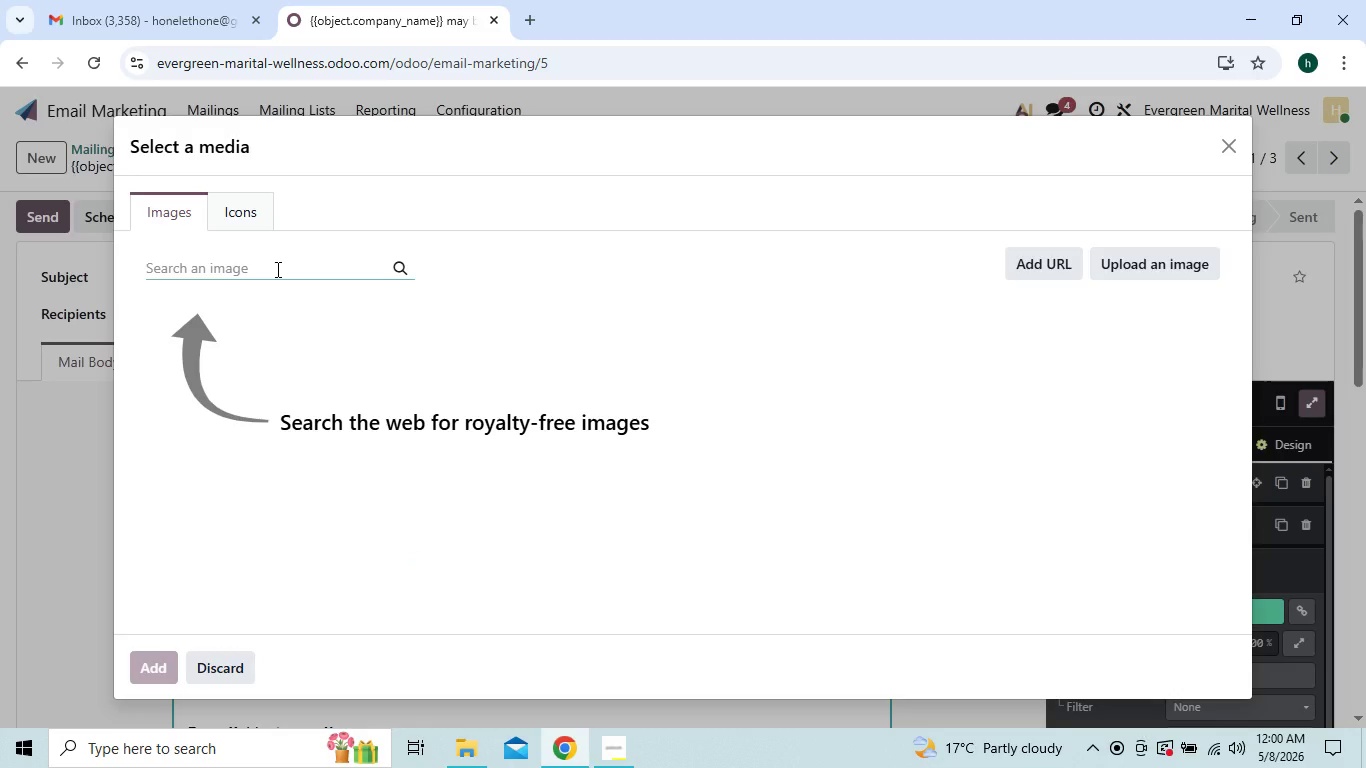 
left_click([276, 269])
 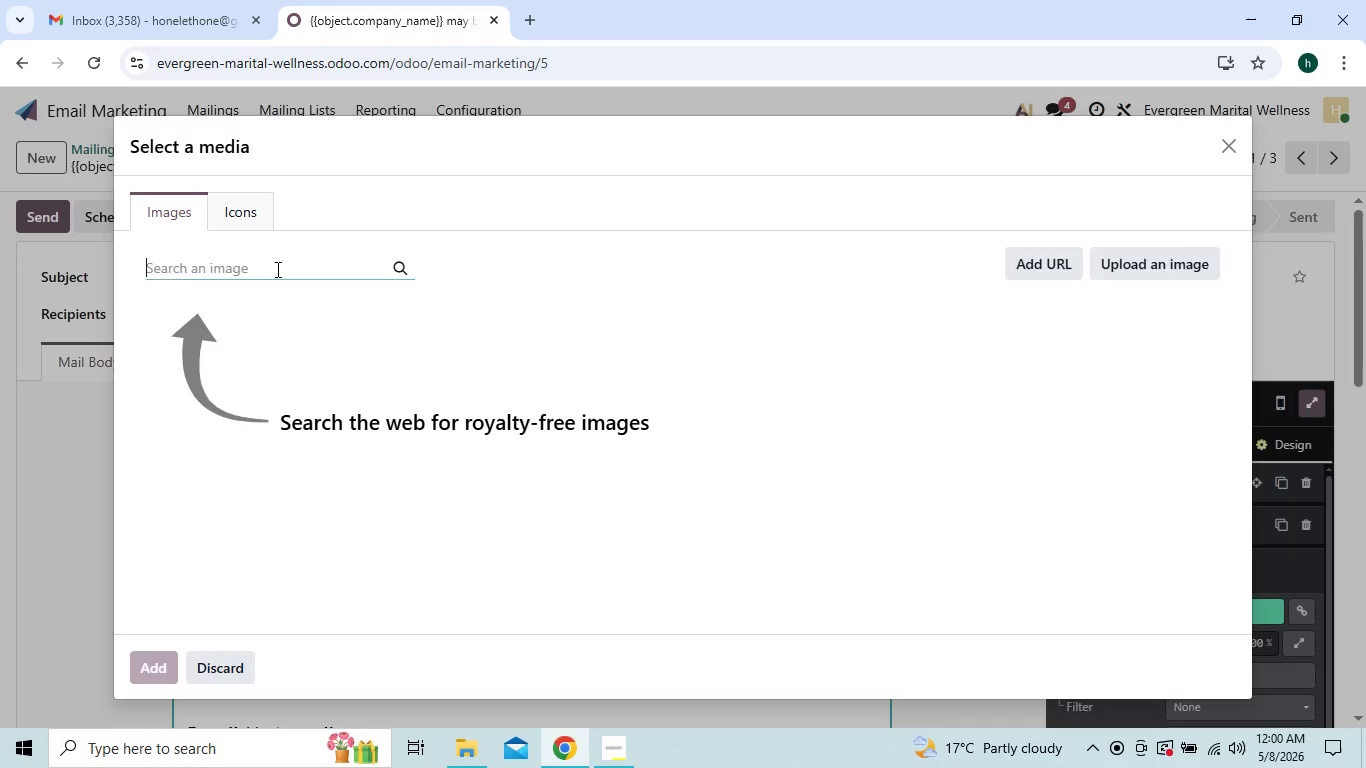 
left_click([276, 269])
 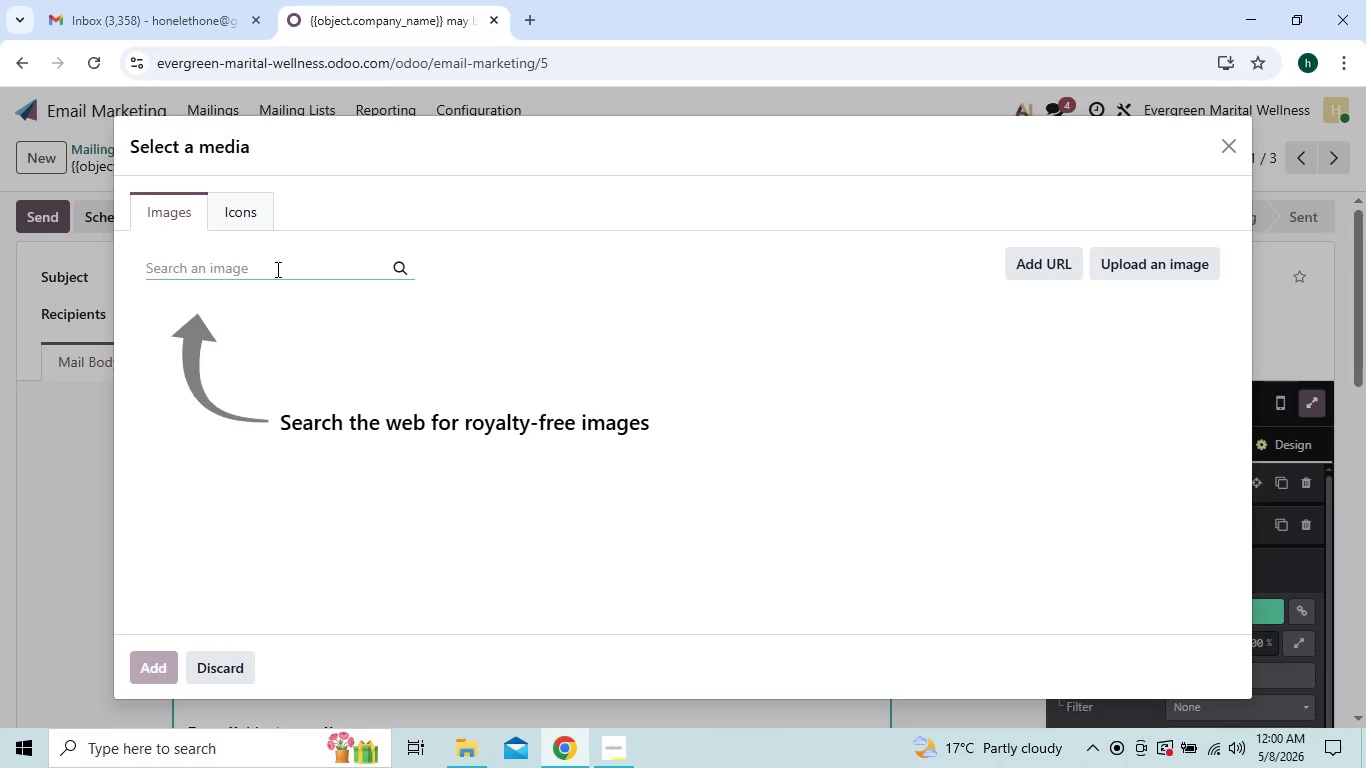 
left_click([276, 269])
 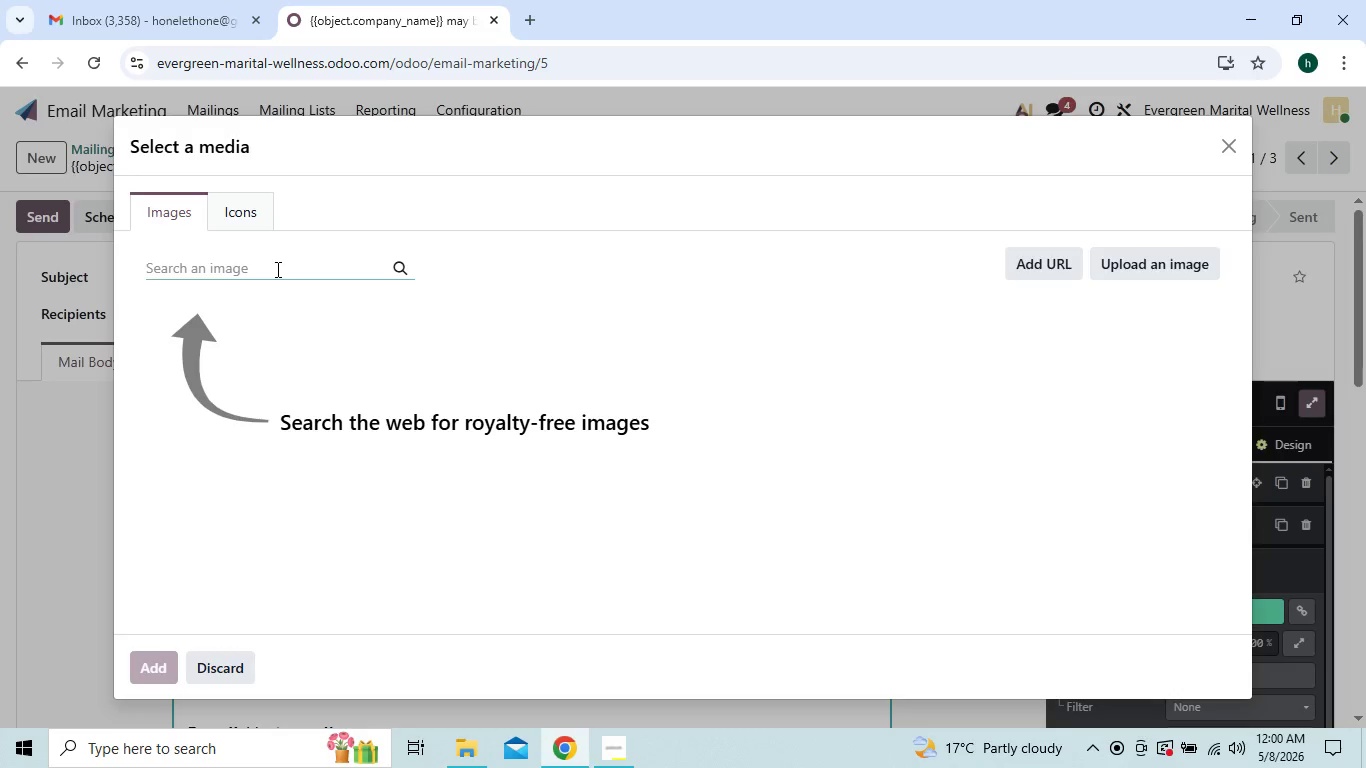 
left_click([276, 269])
 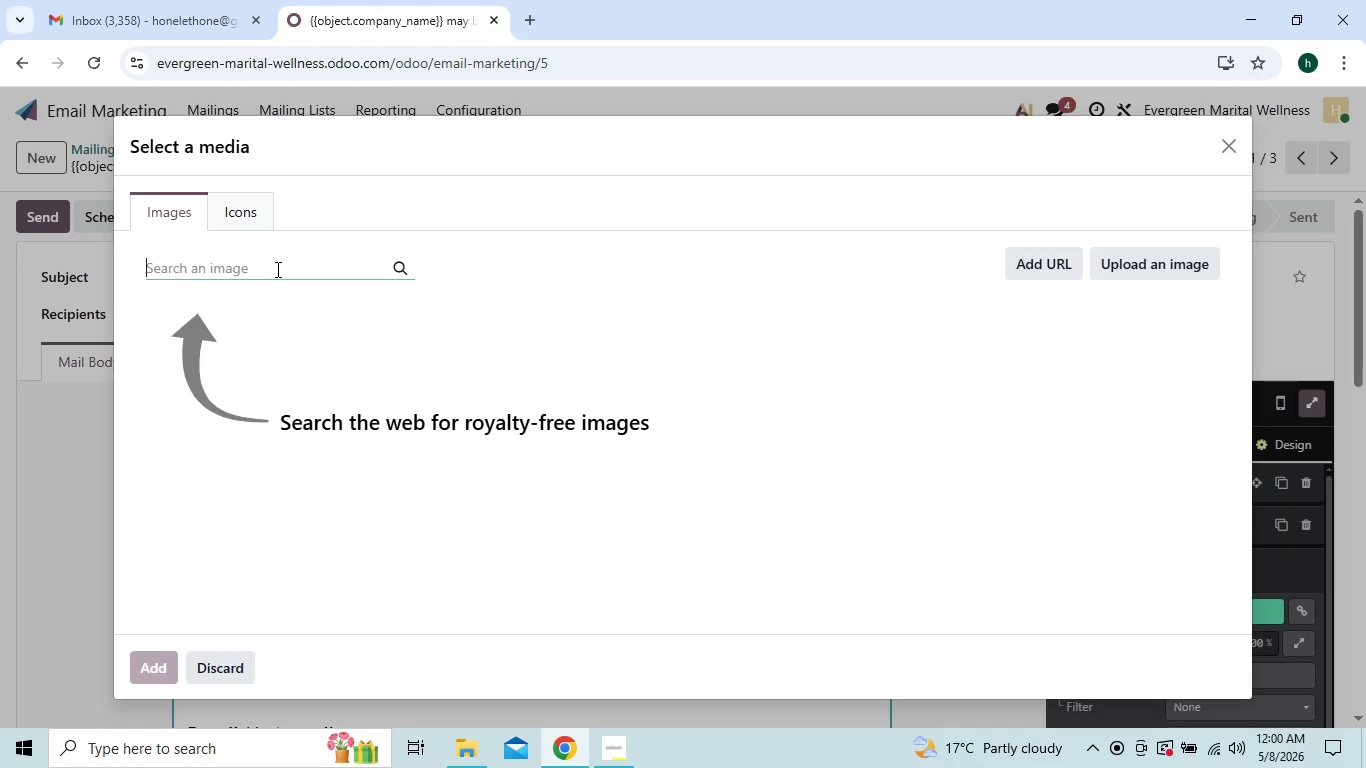 
left_click([276, 269])
 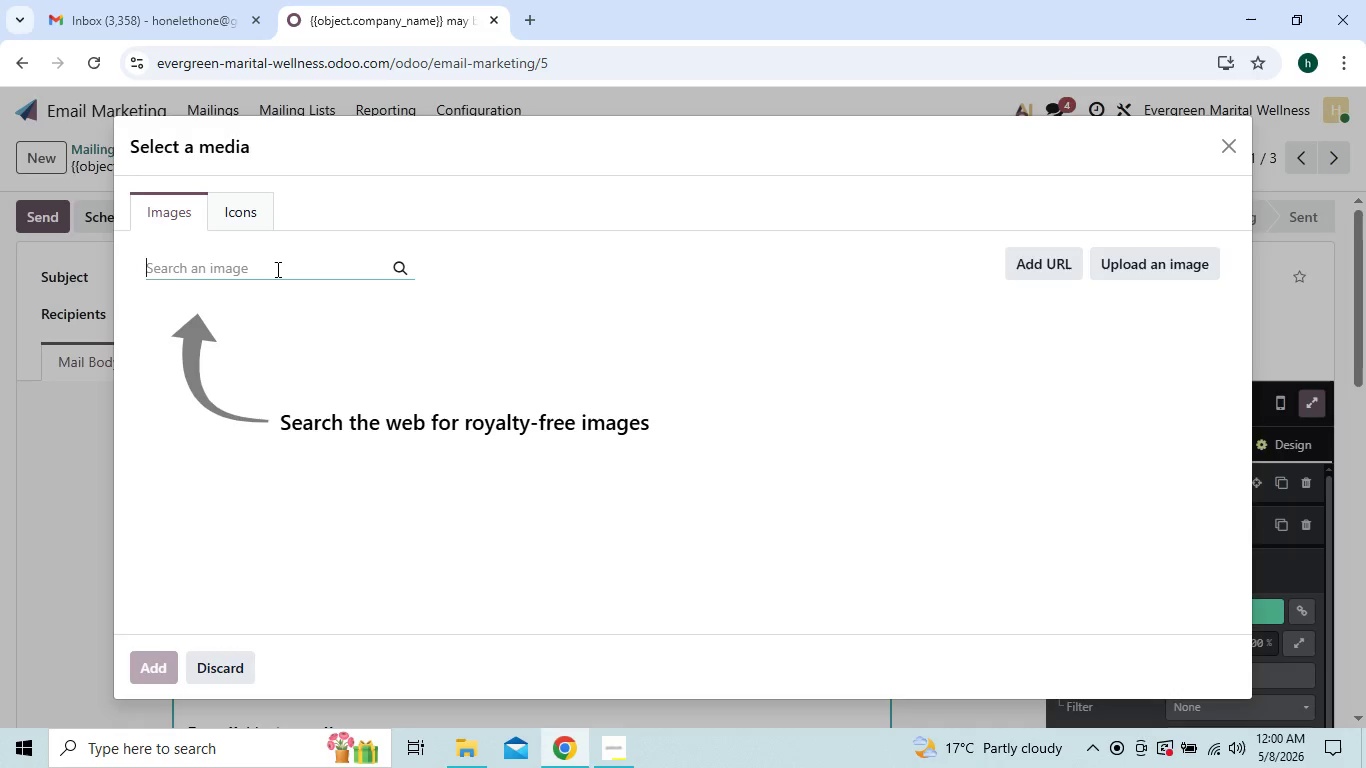 
type(finan)
 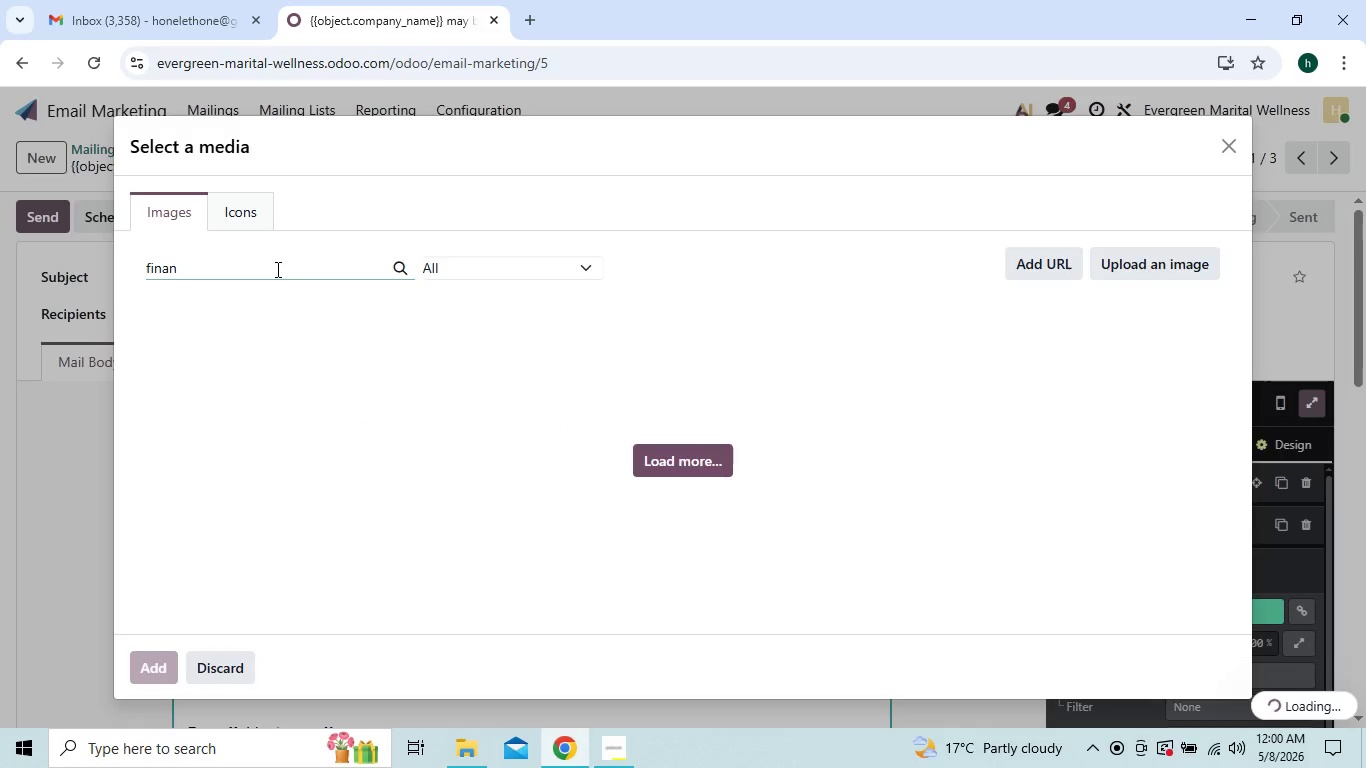 
type(cial planning workshop)
 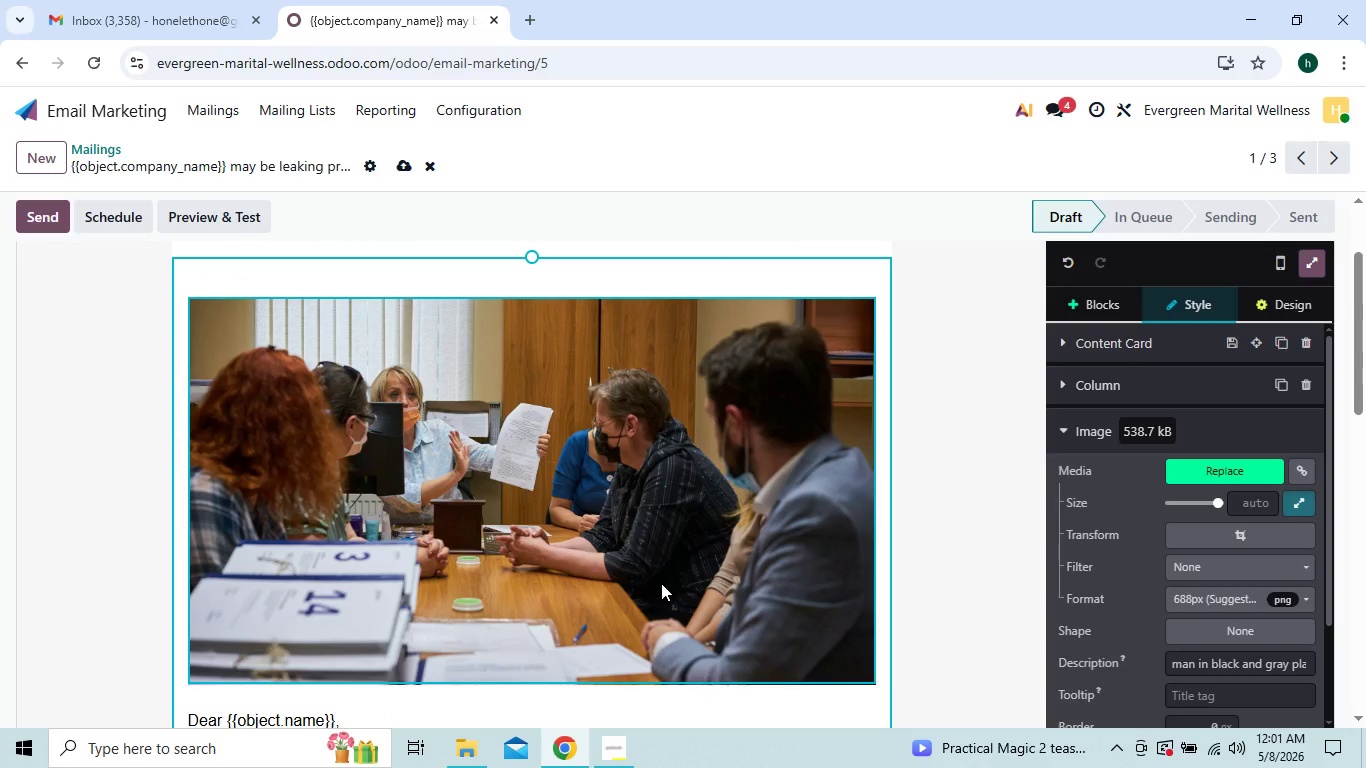 
wait(40.12)
 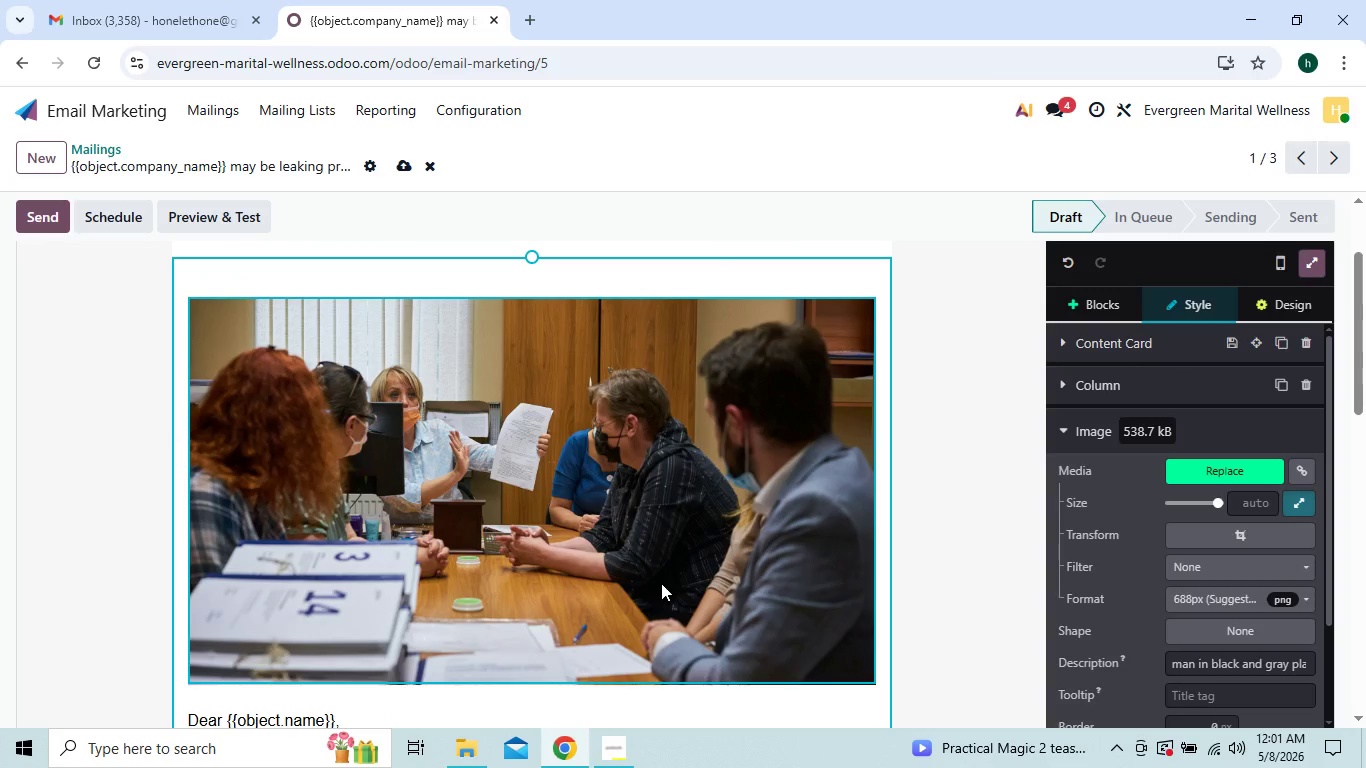 
double_click([682, 585])
 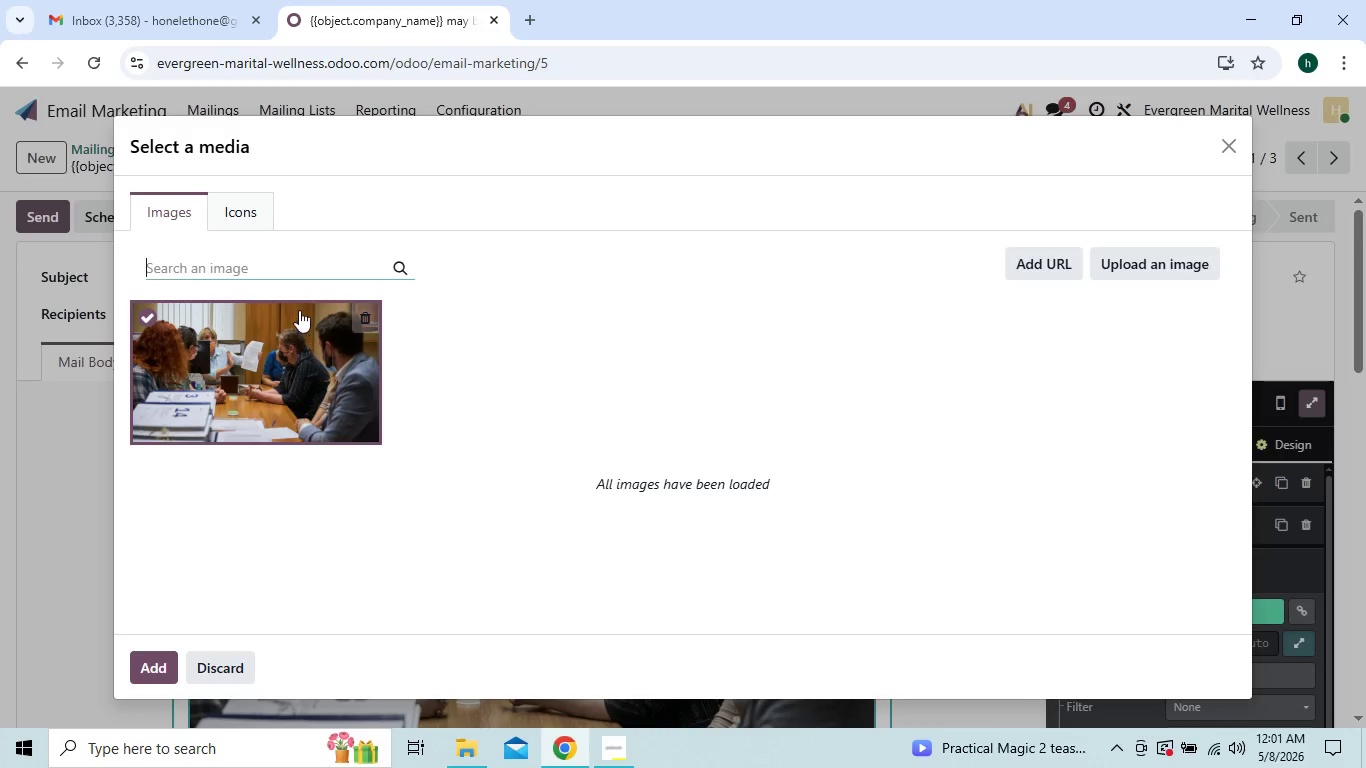 
left_click([294, 271])
 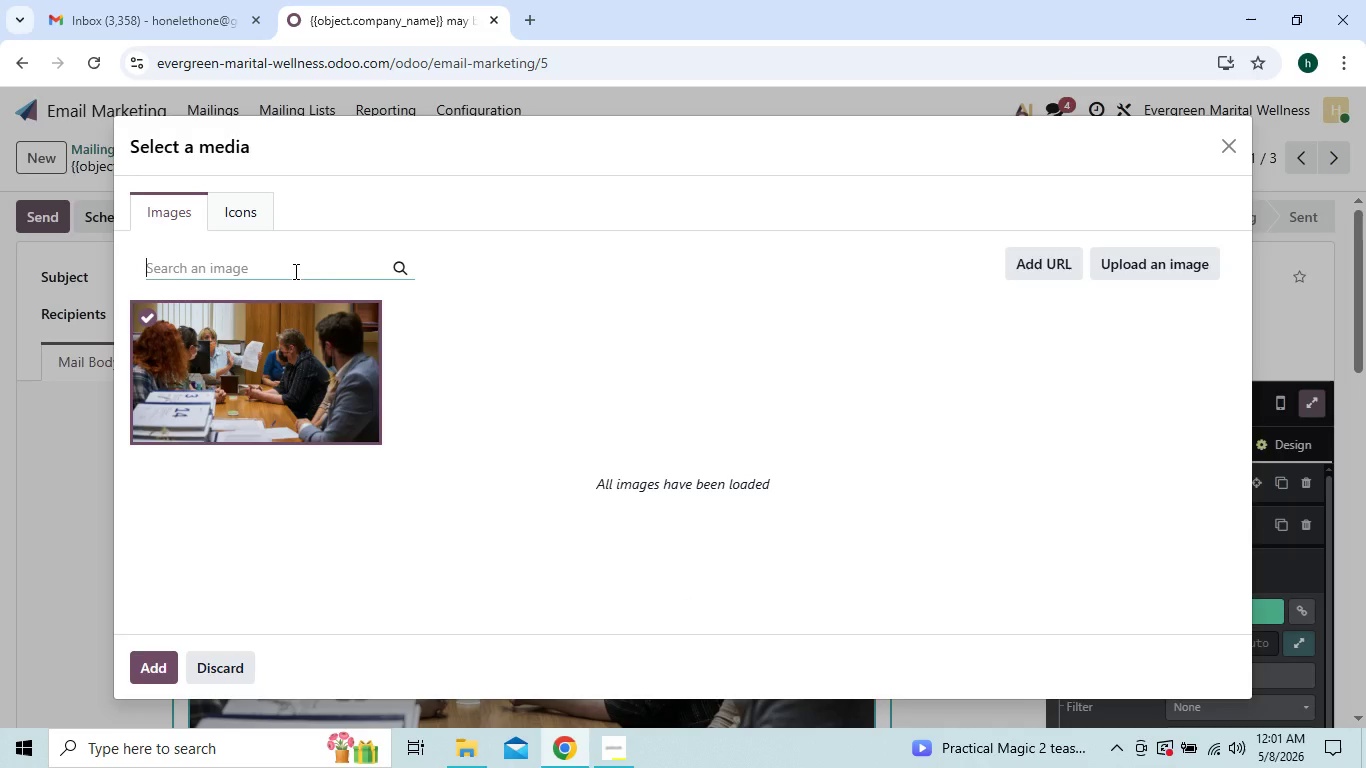 
type(fin)
 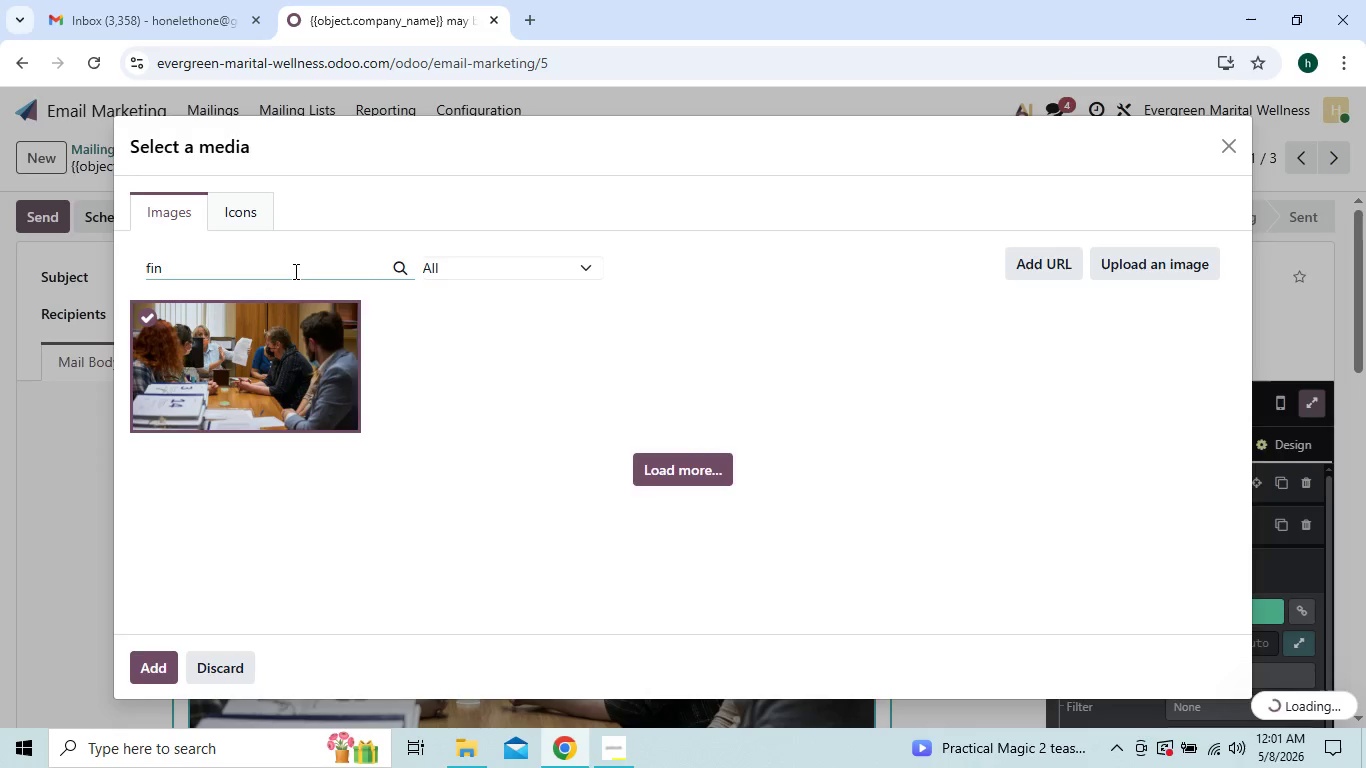 
type(ancial planning workspace)
 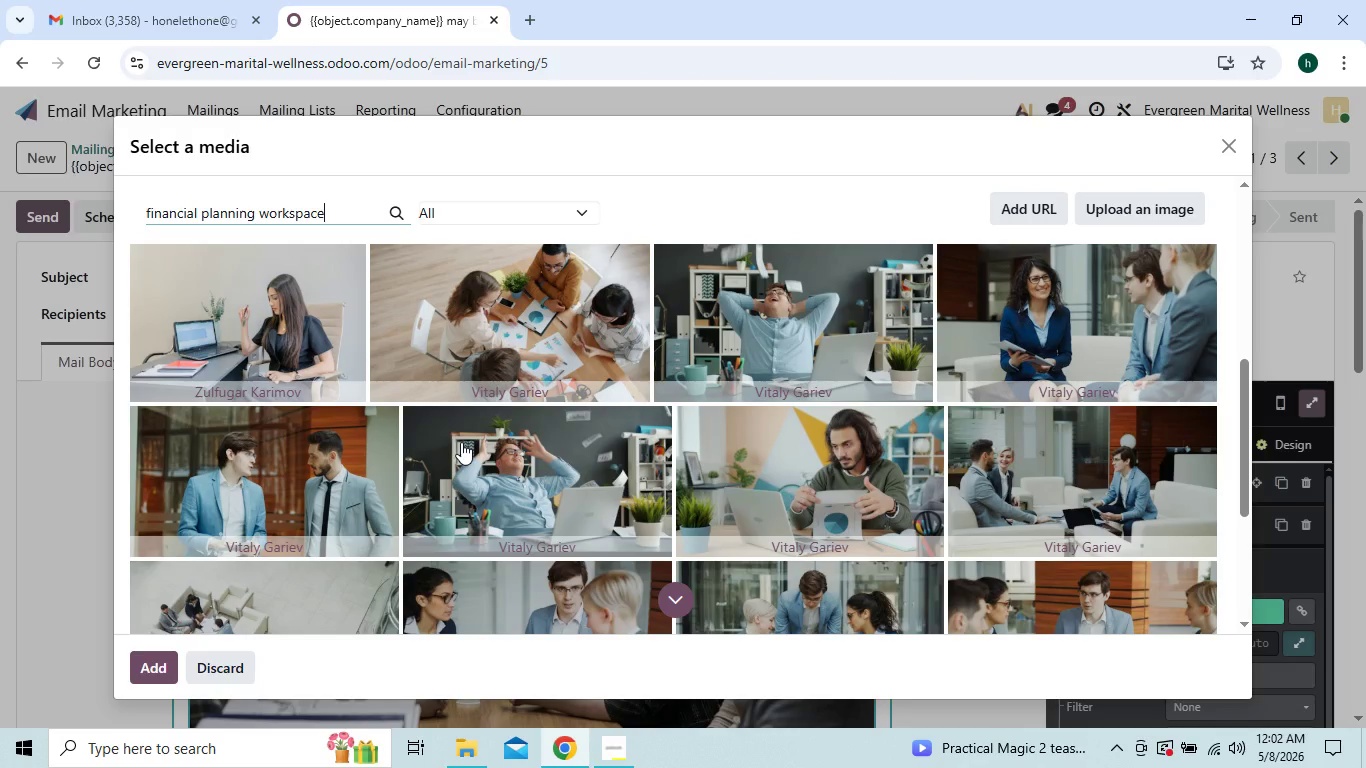 
wait(22.06)
 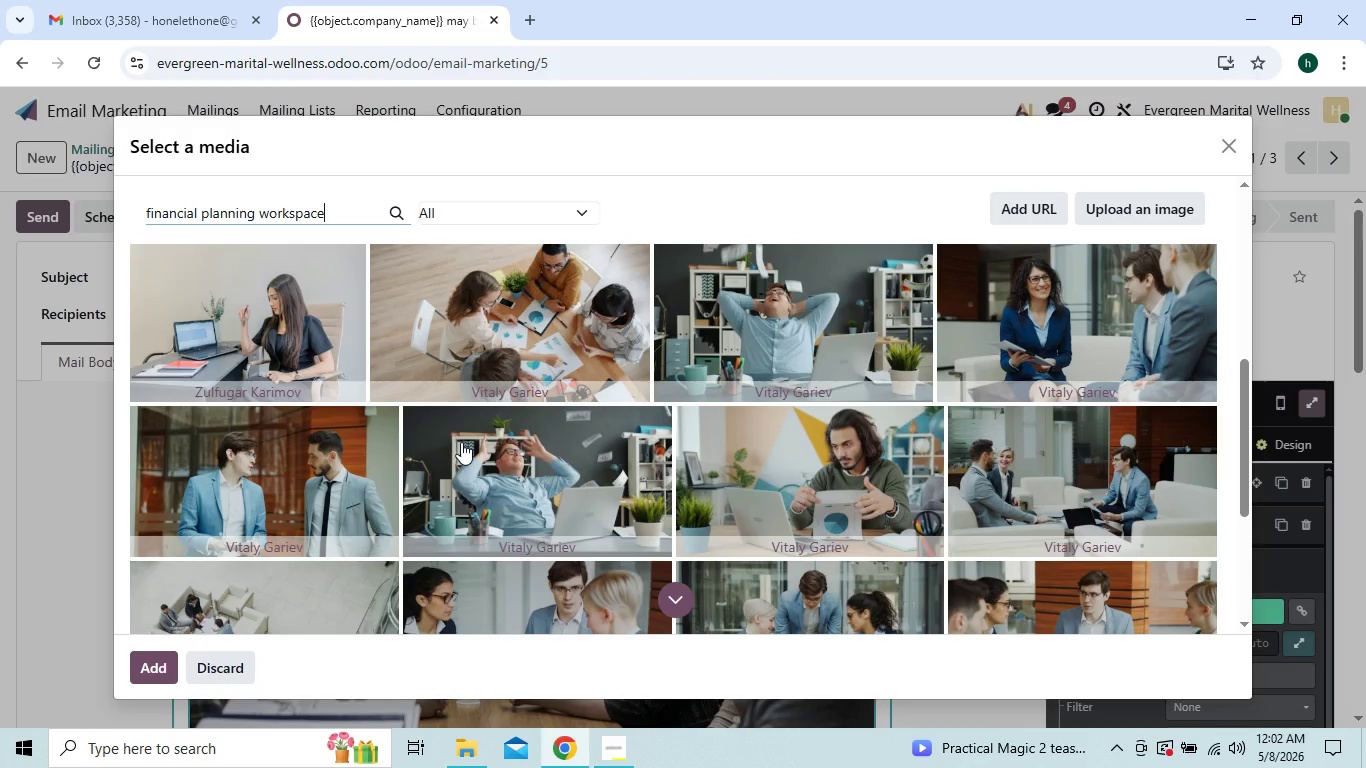 
left_click([639, 616])
 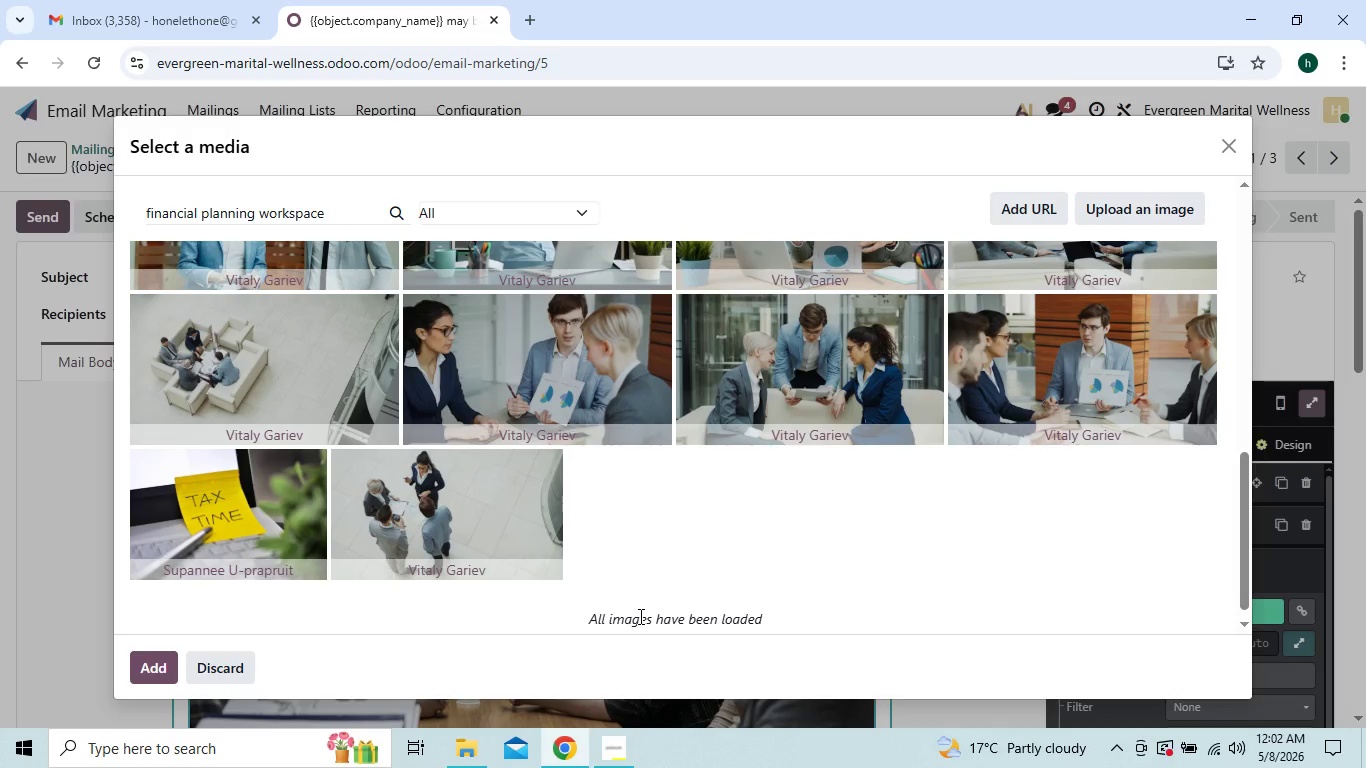 
mouse_move([645, 548])
 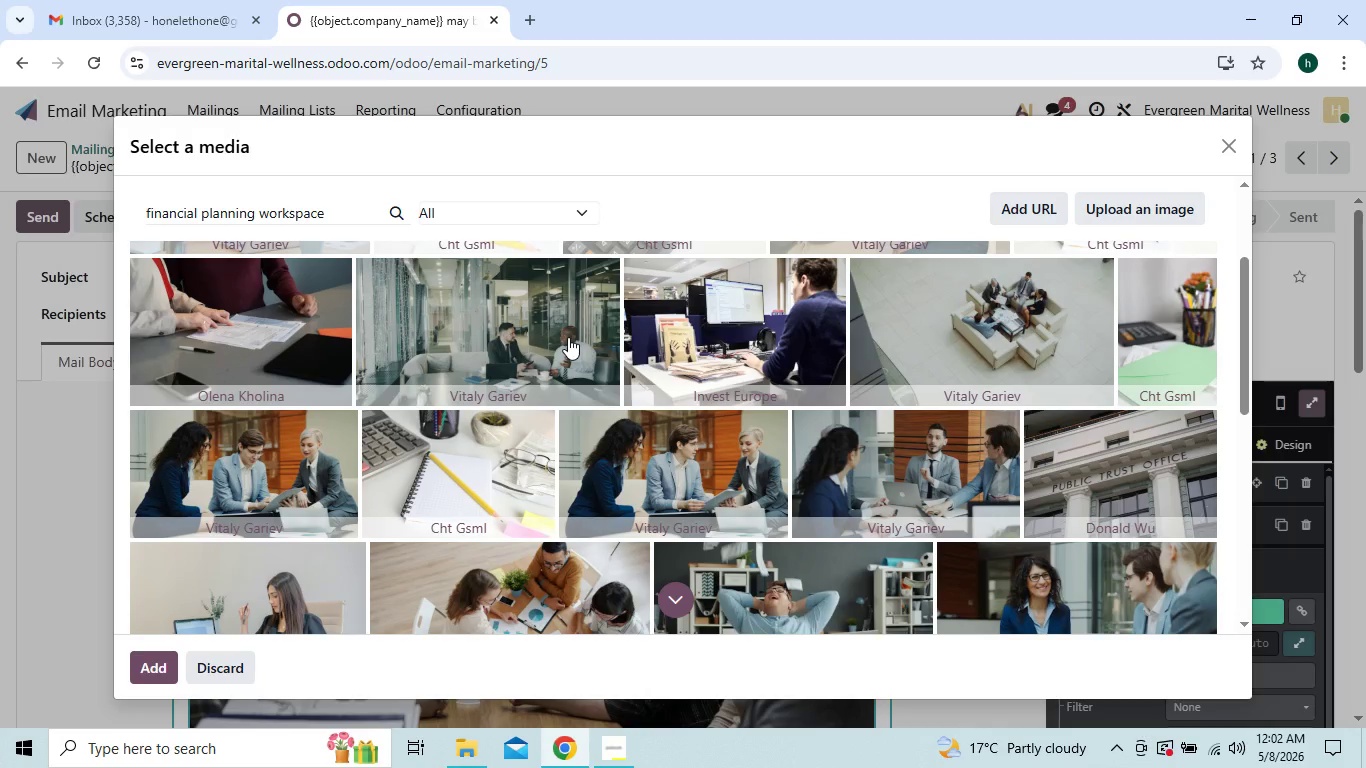 
wait(14.36)
 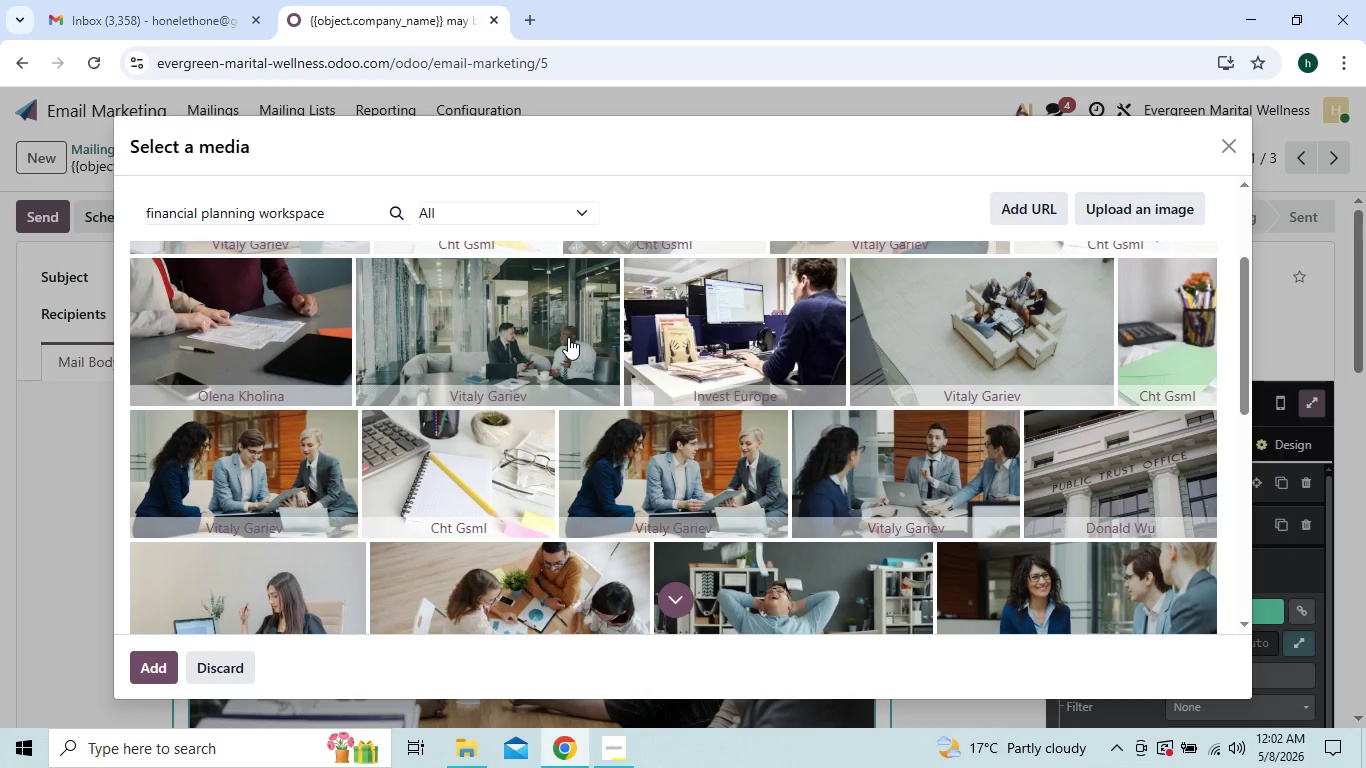 
left_click([572, 496])
 